 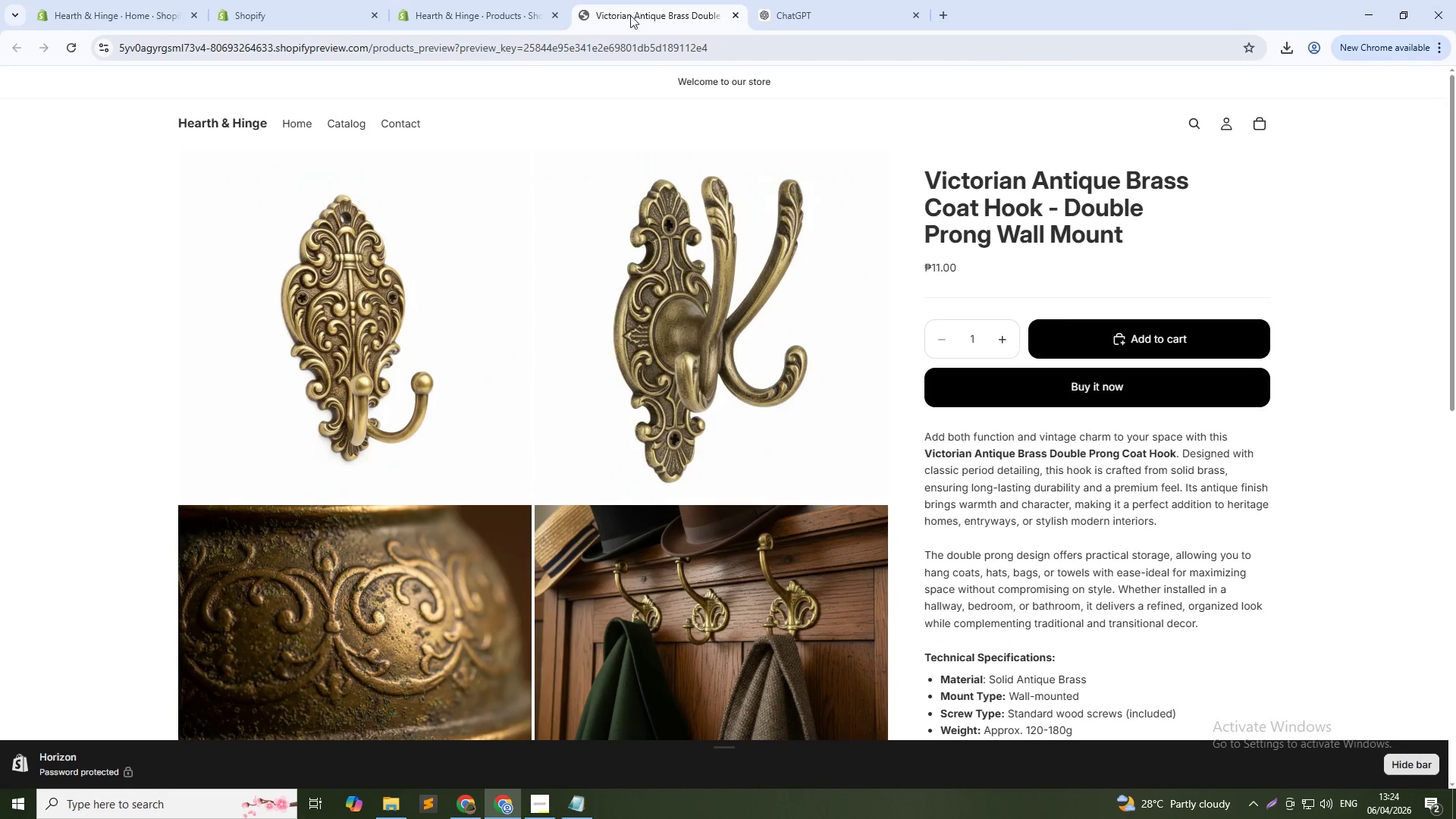 
left_click([359, 335])
 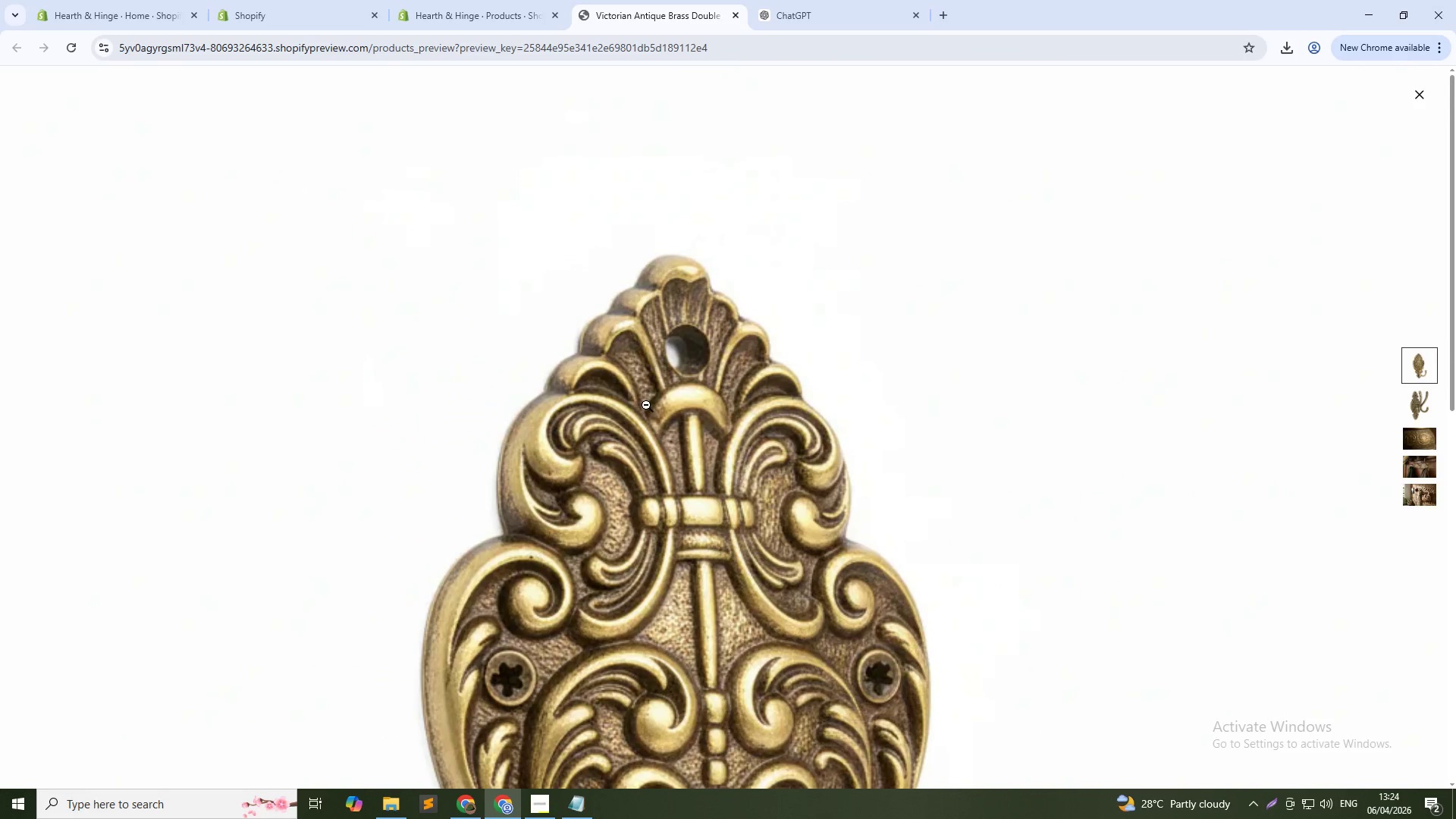 
scroll: coordinate [649, 406], scroll_direction: down, amount: 3.0
 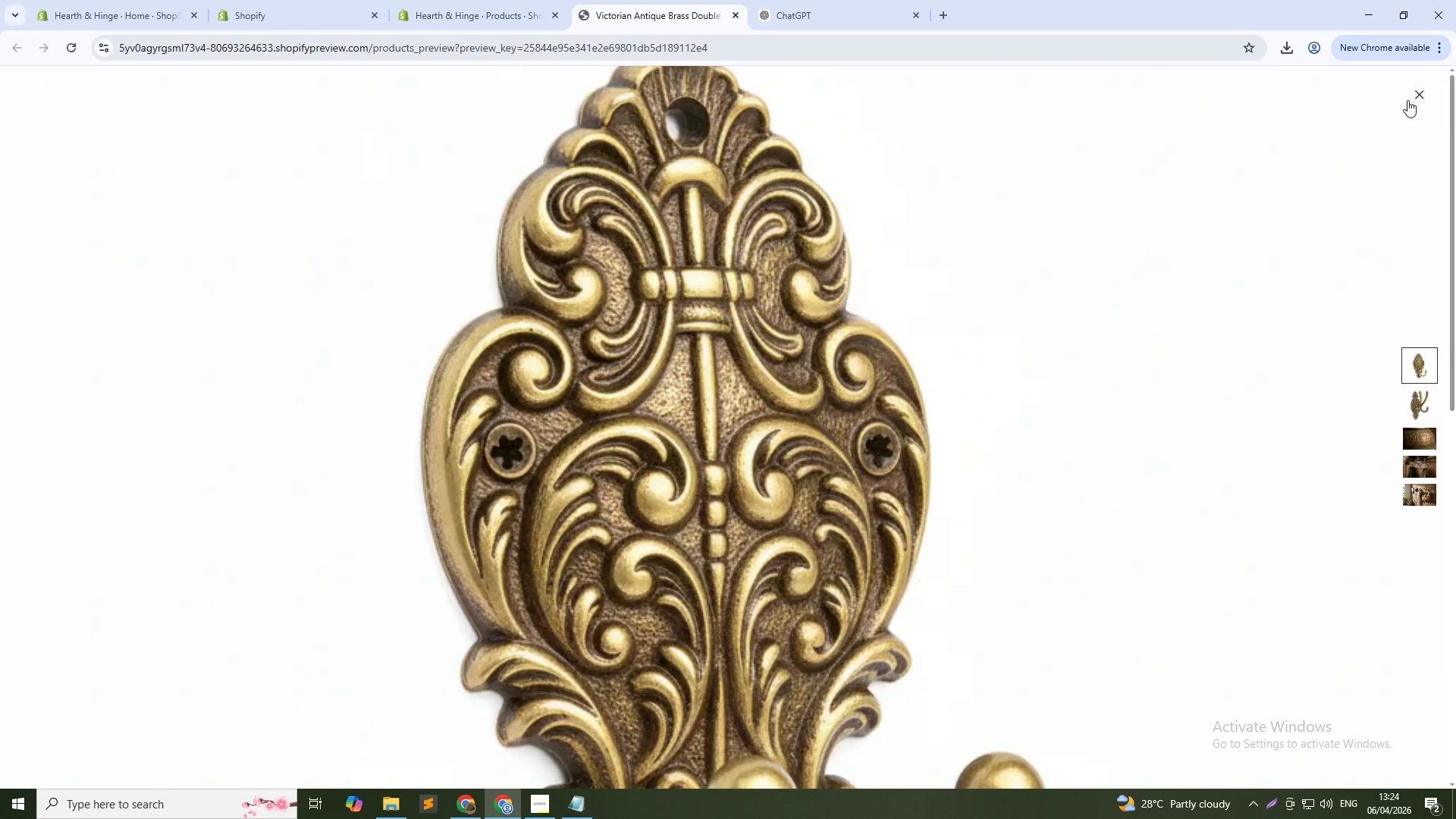 
left_click([1424, 101])
 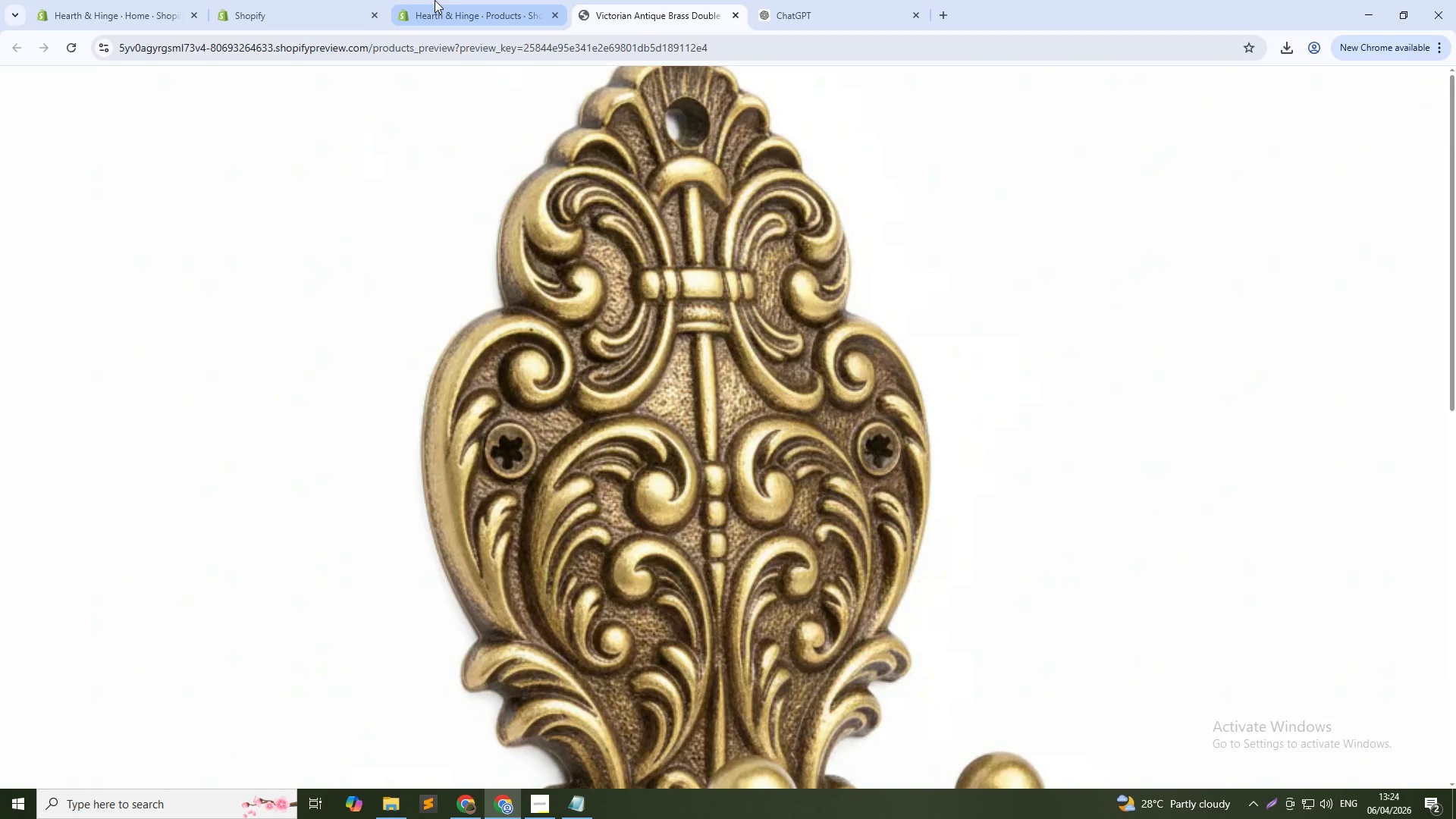 
left_click([442, 0])
 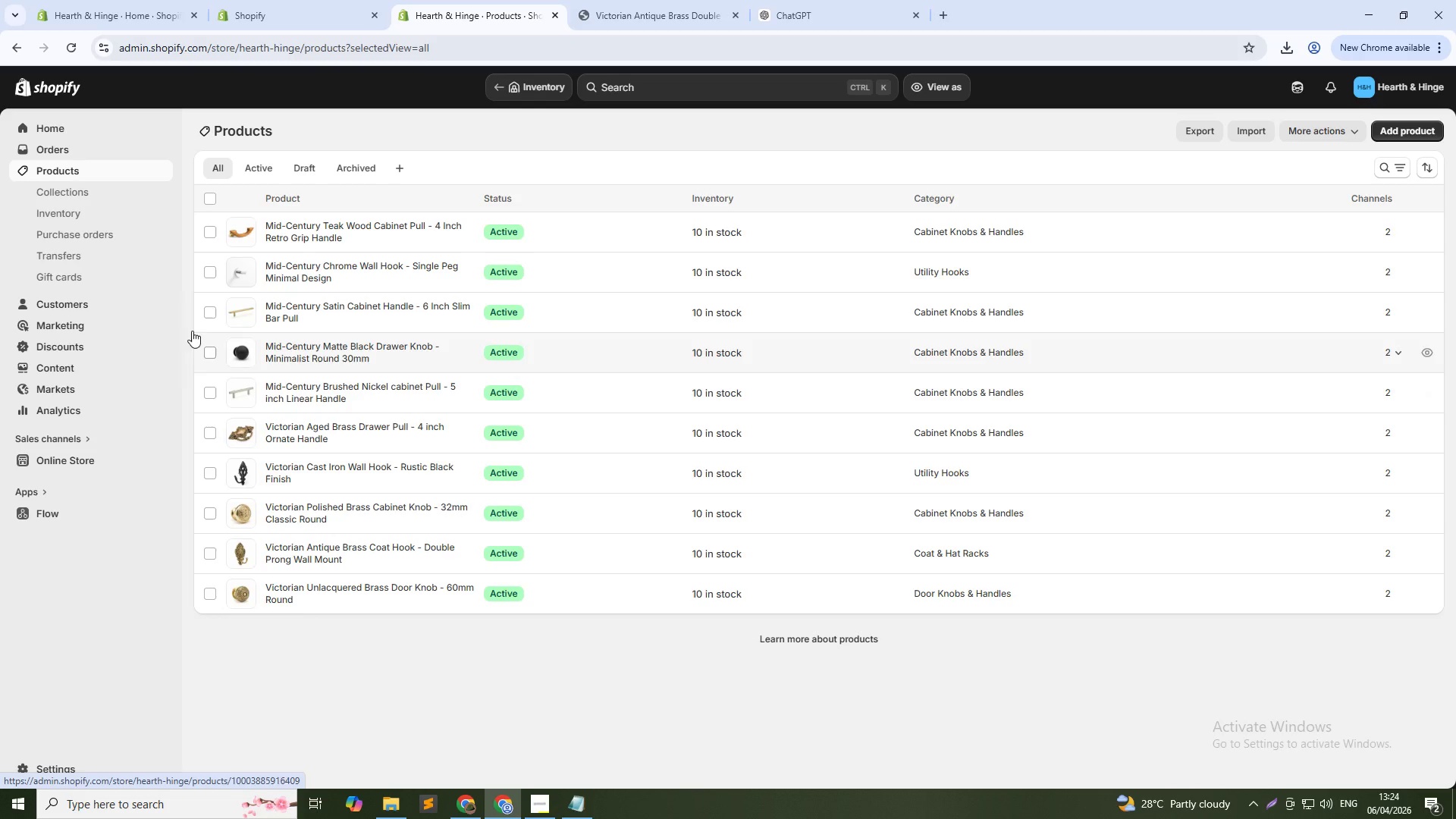 
left_click([92, 212])
 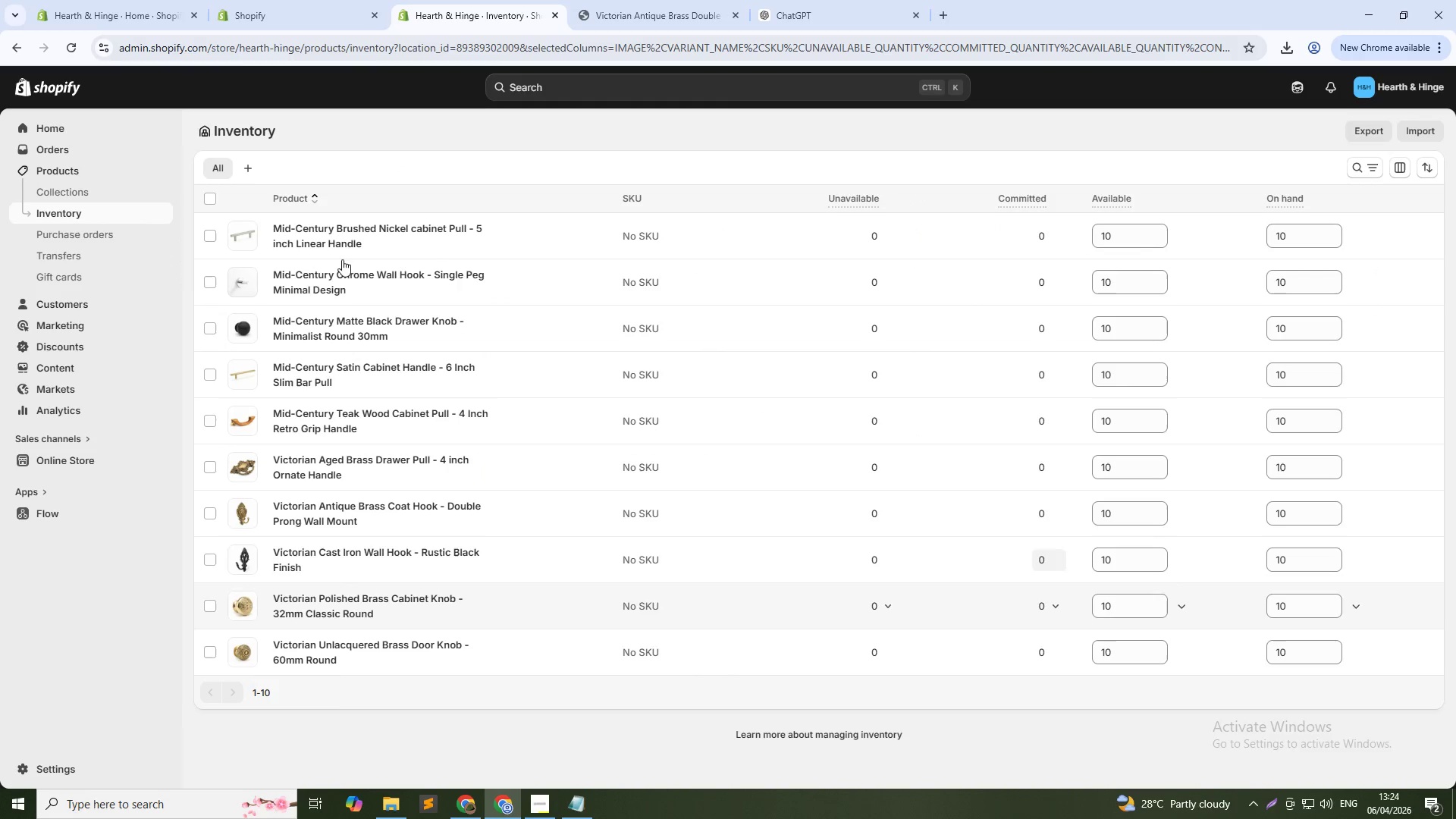 
wait(5.84)
 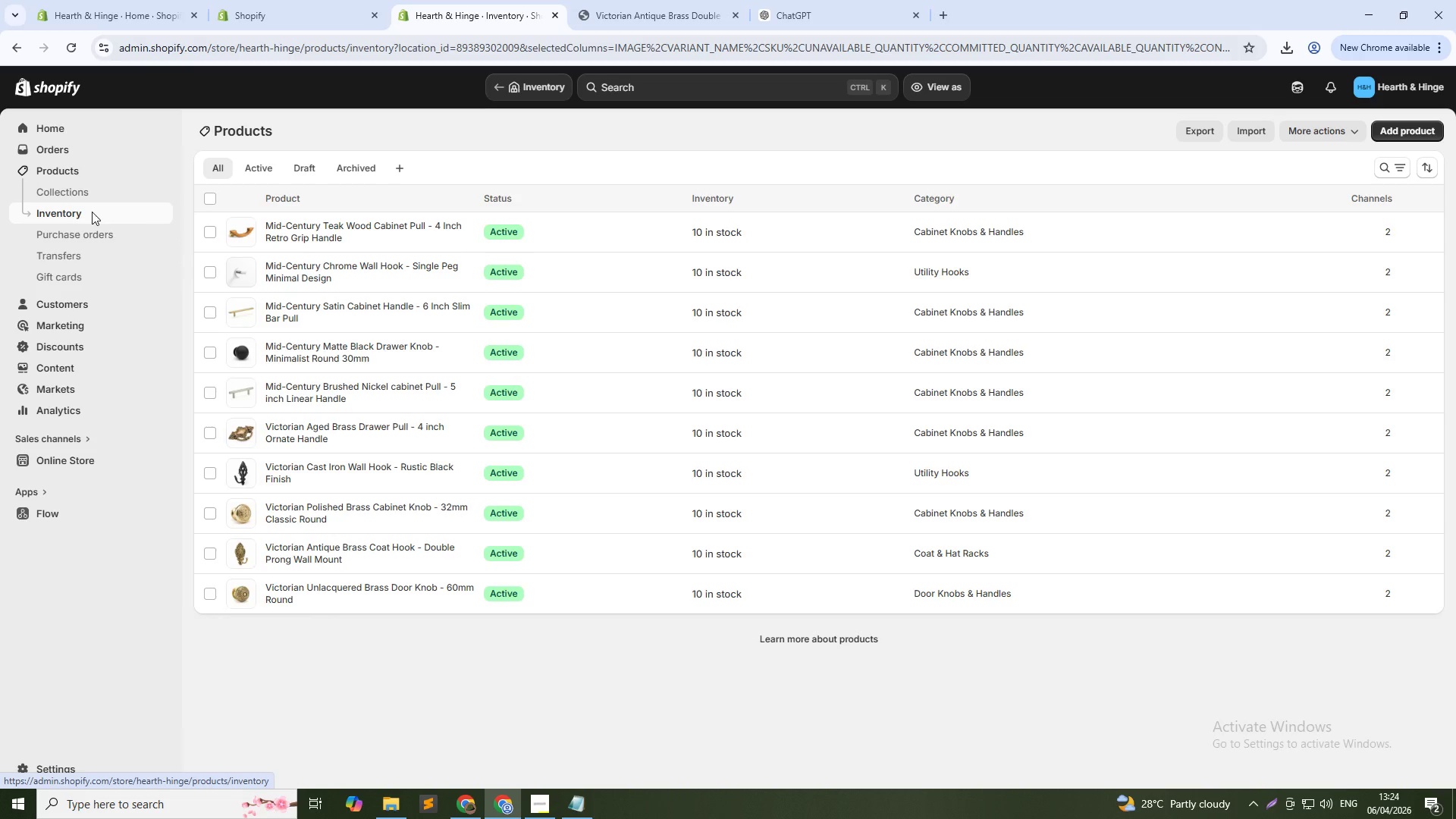 
left_click([76, 172])
 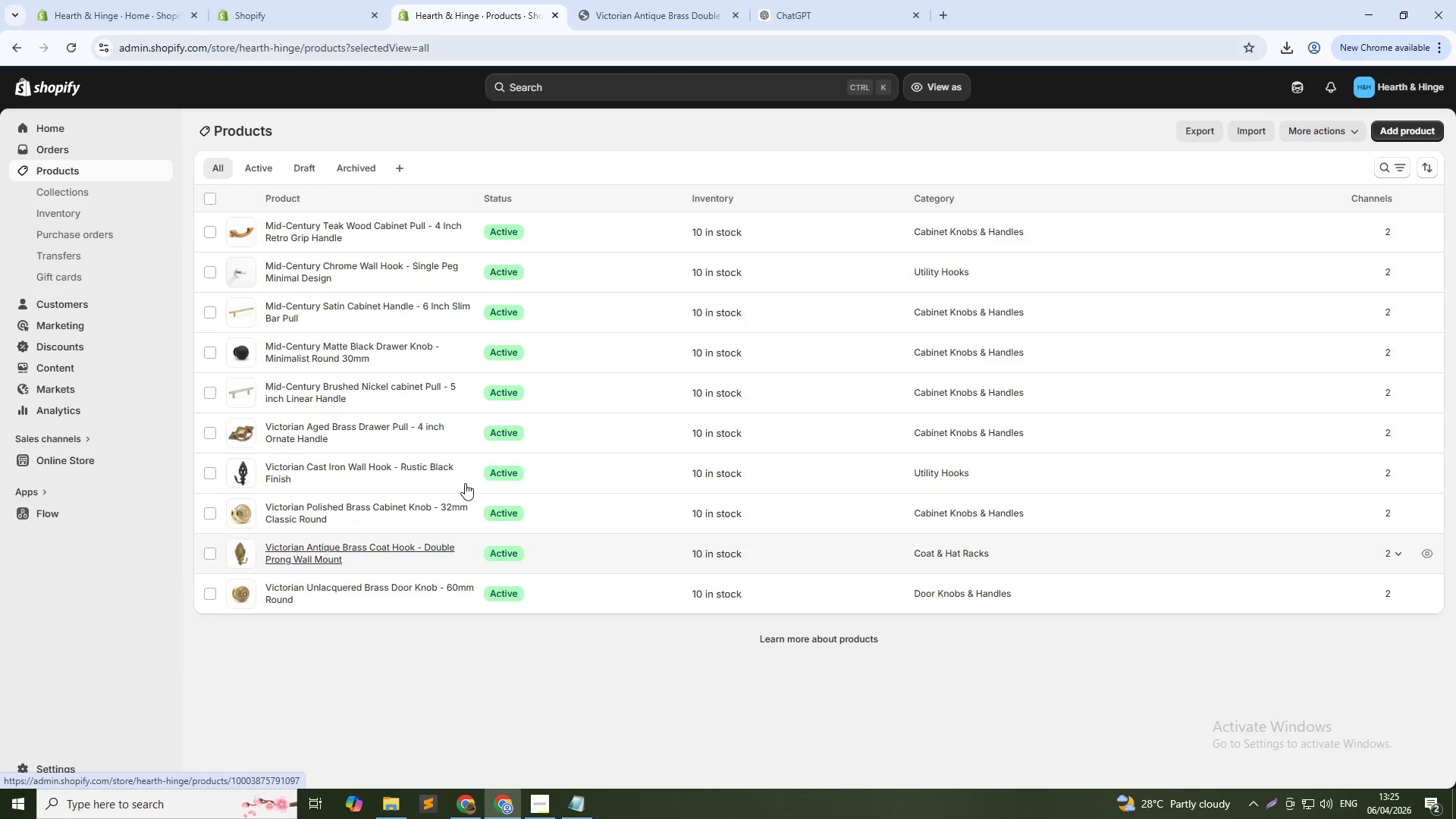 
wait(5.55)
 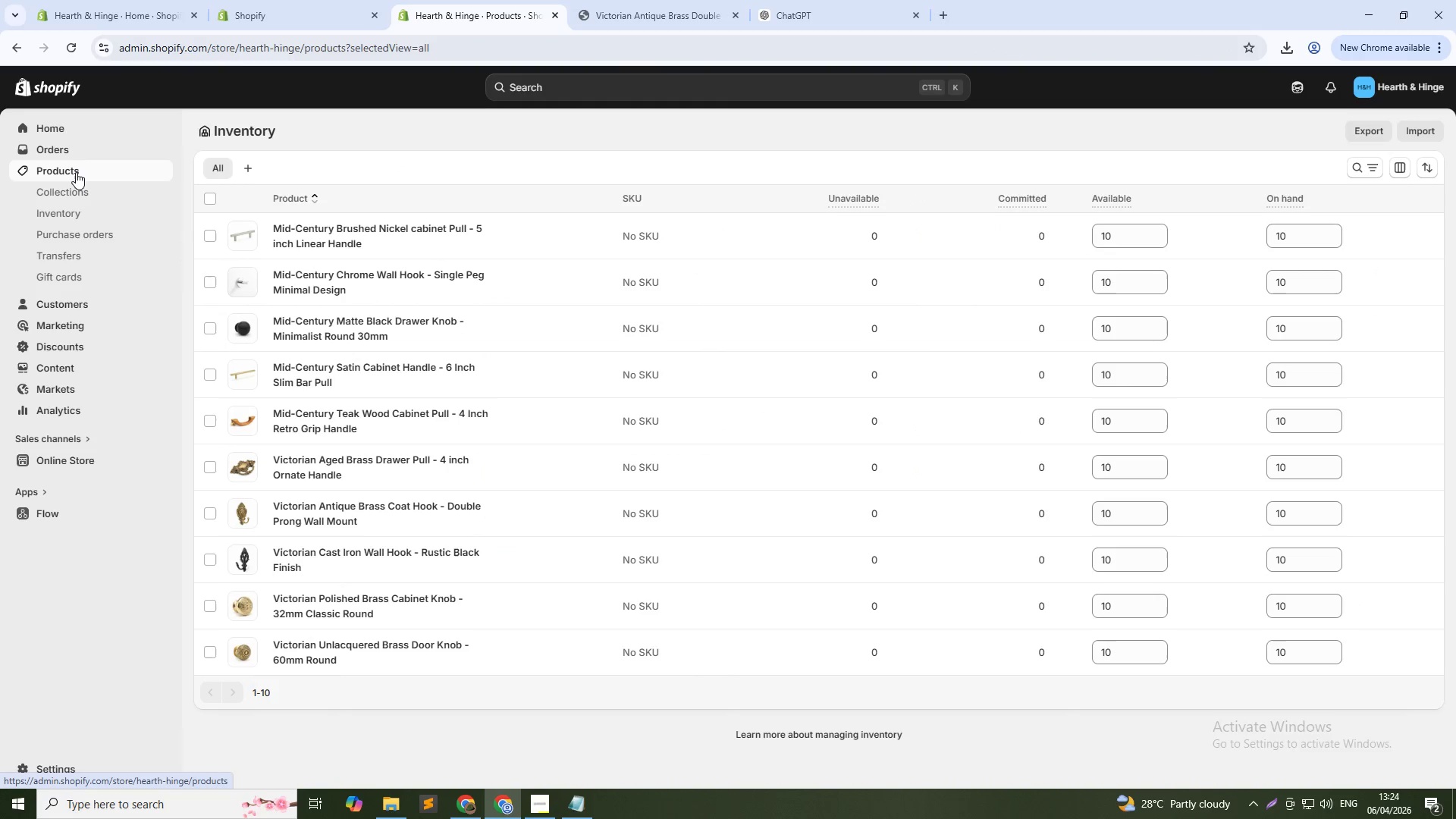 
key(Alt+CapsLock)
 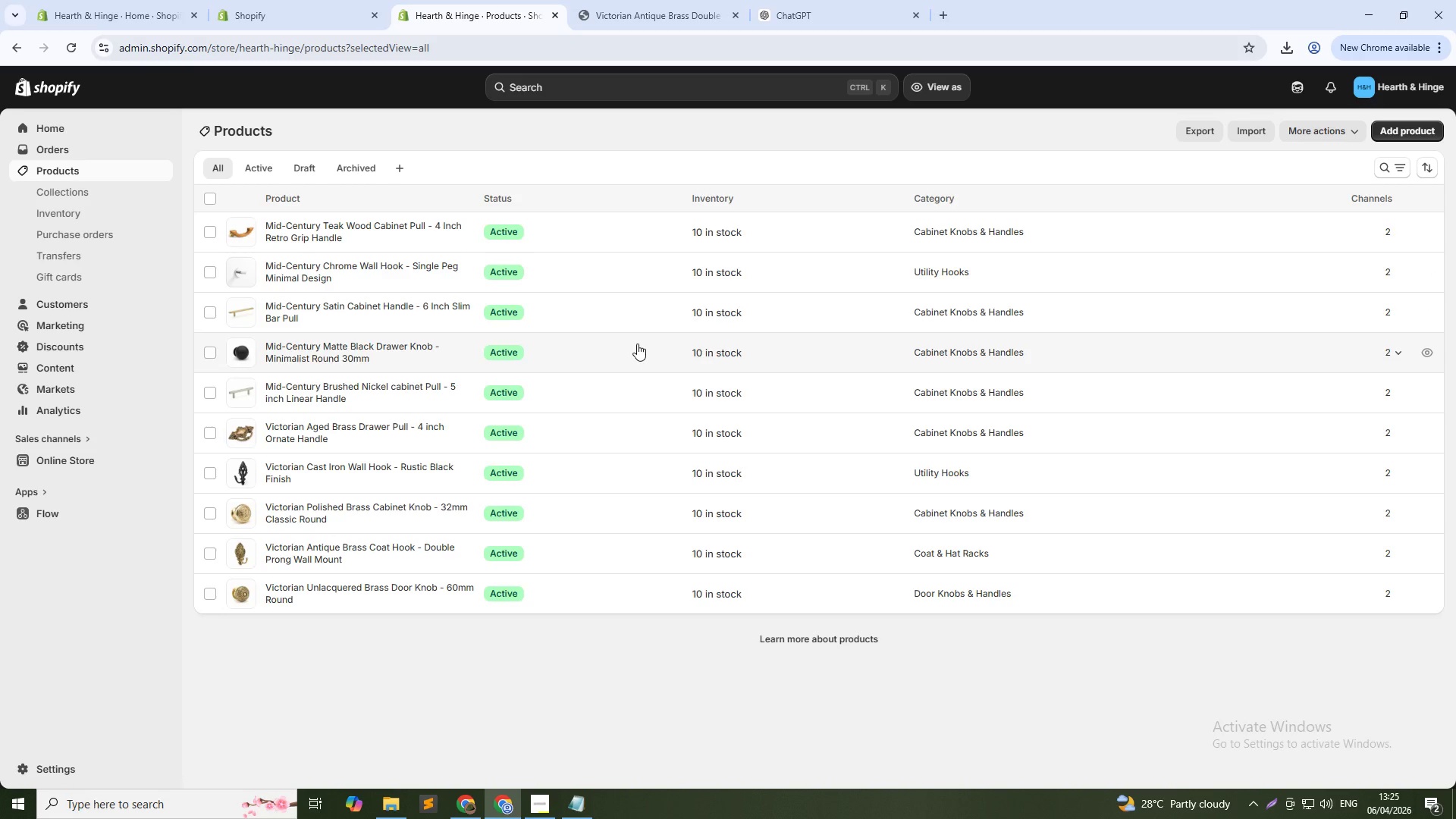 
key(Alt+CapsLock)
 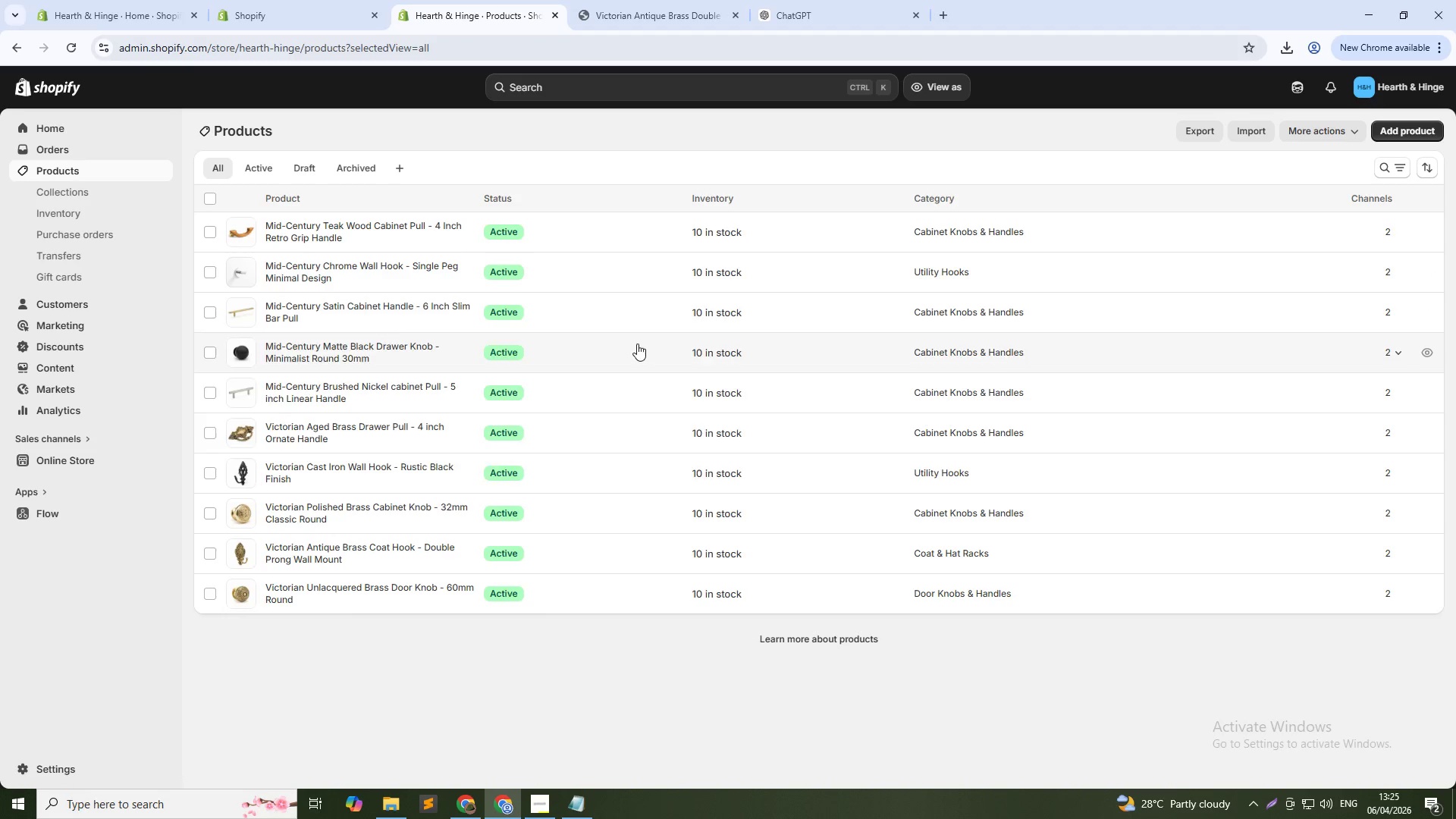 
key(Alt+Tab)
 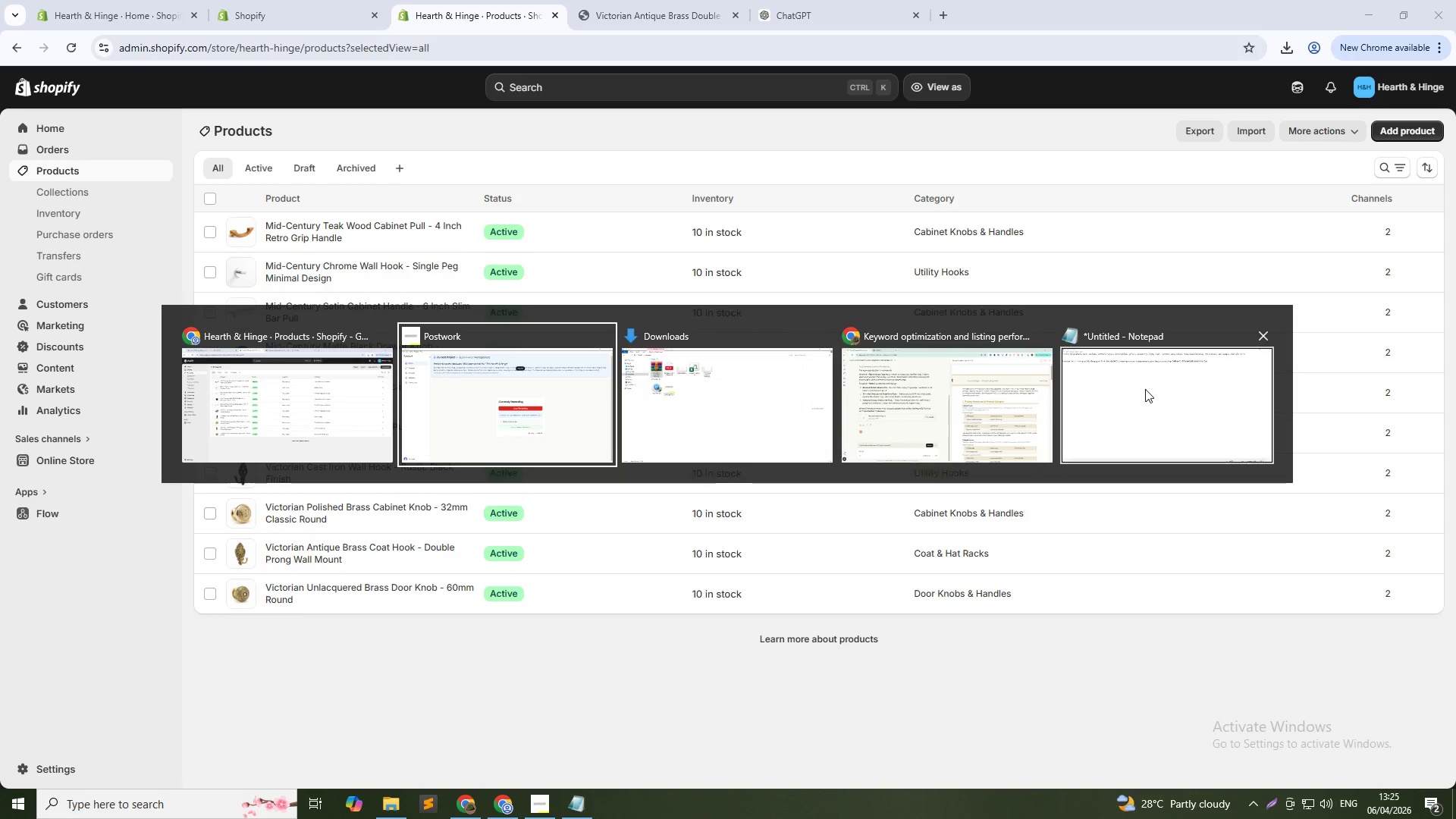 
left_click([1156, 391])
 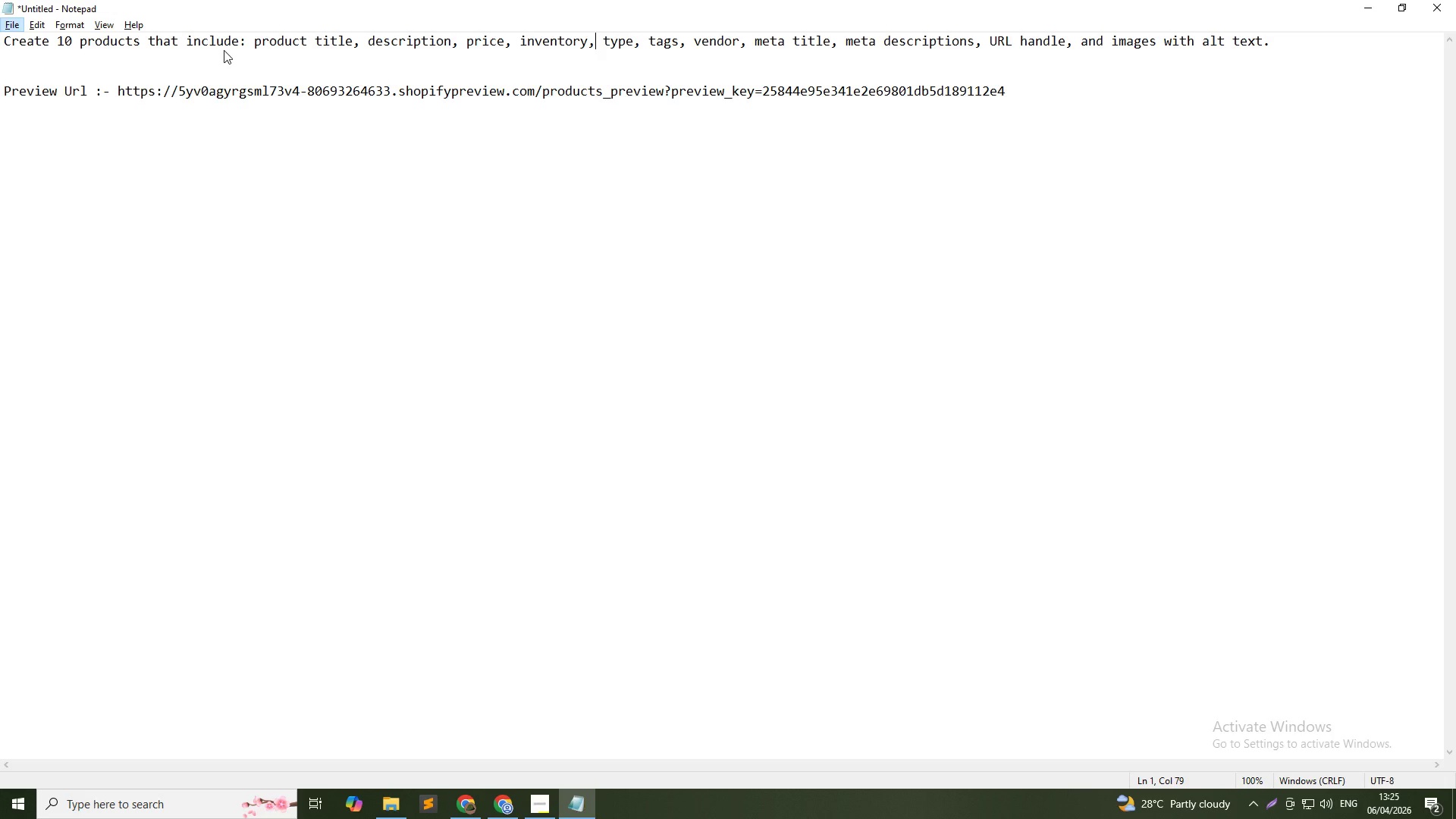 
wait(7.95)
 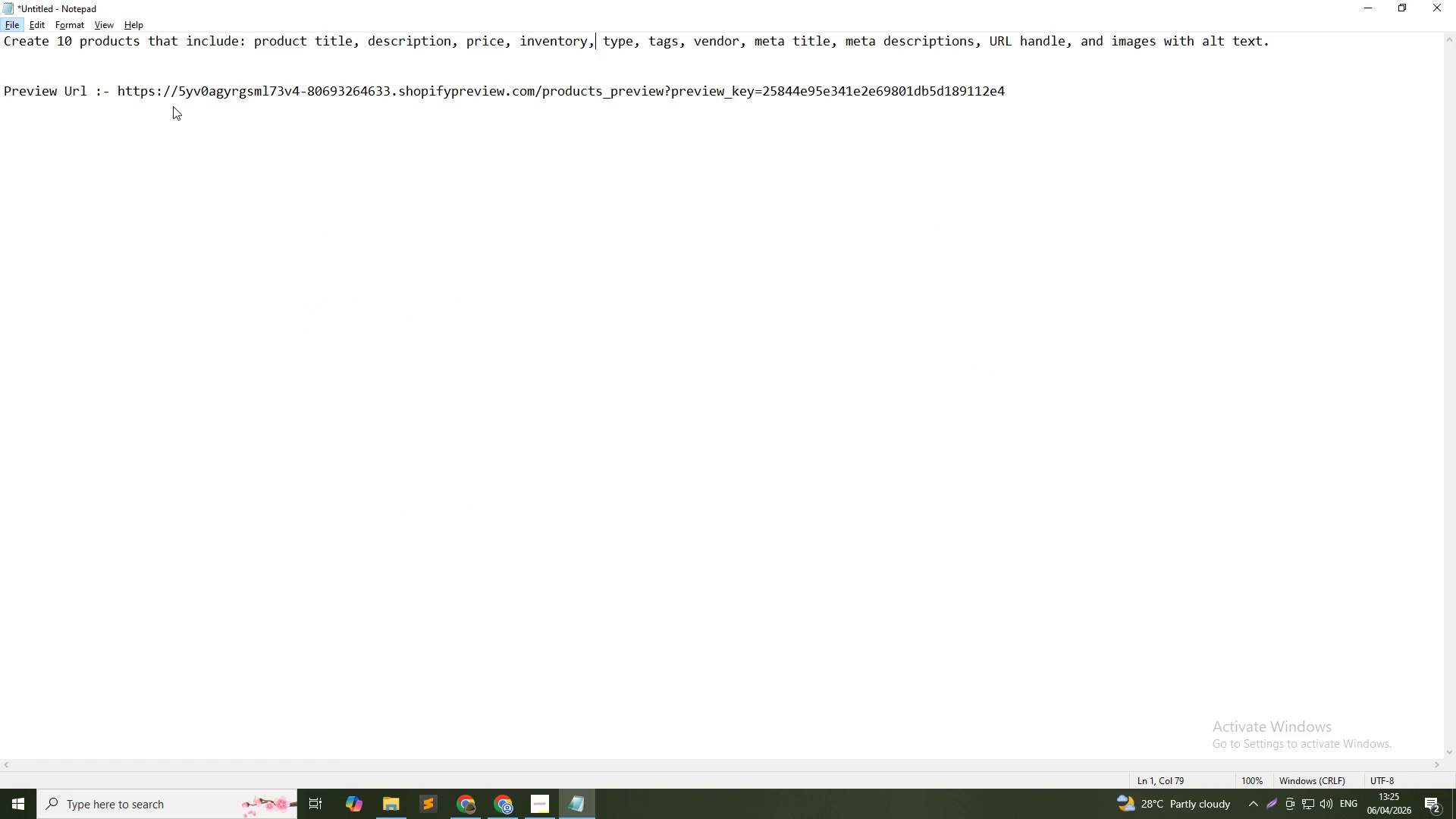 
left_click_drag(start_coordinate=[253, 42], to_coordinate=[370, 42])
 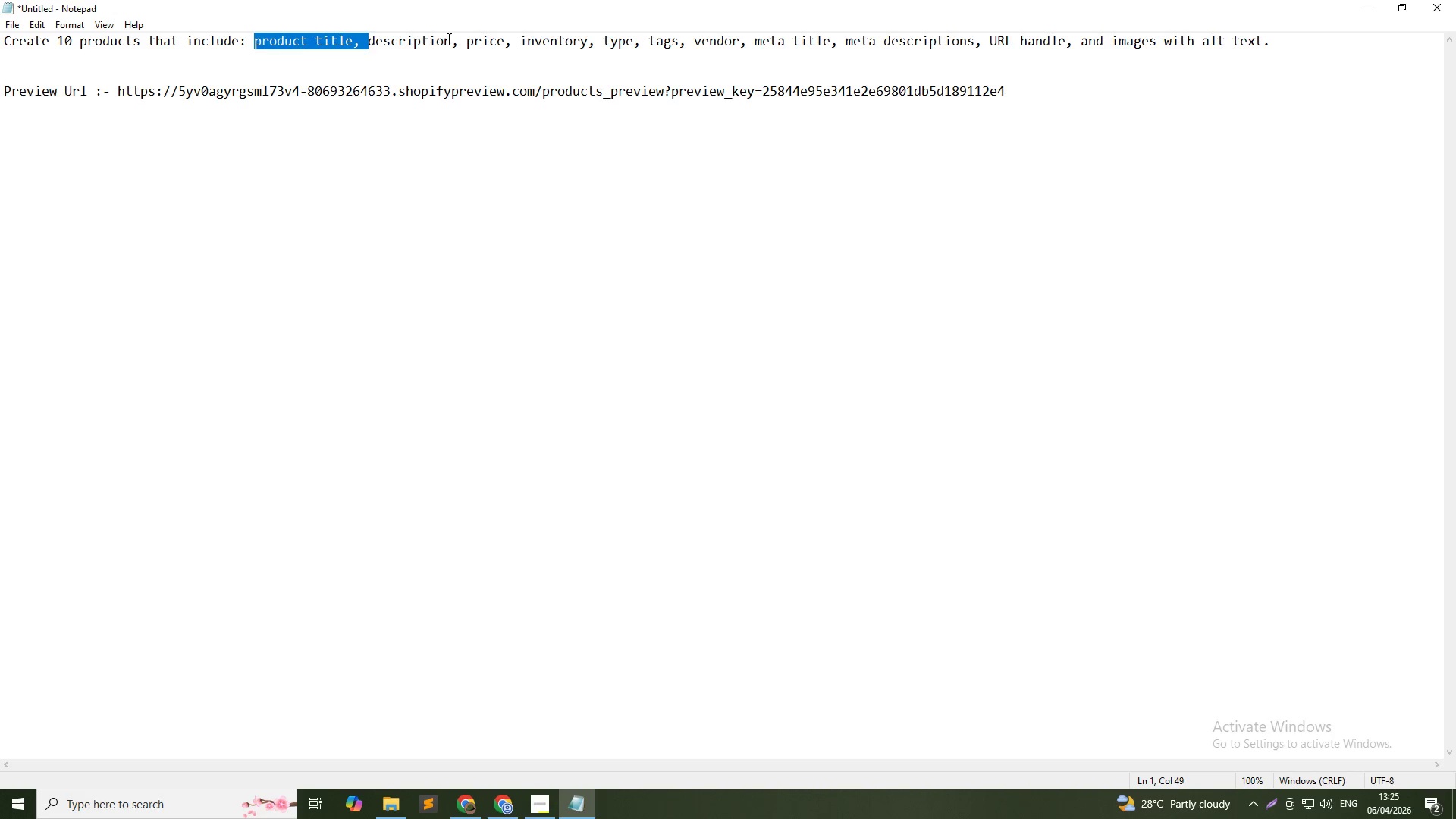 
left_click_drag(start_coordinate=[461, 44], to_coordinate=[458, 48])
 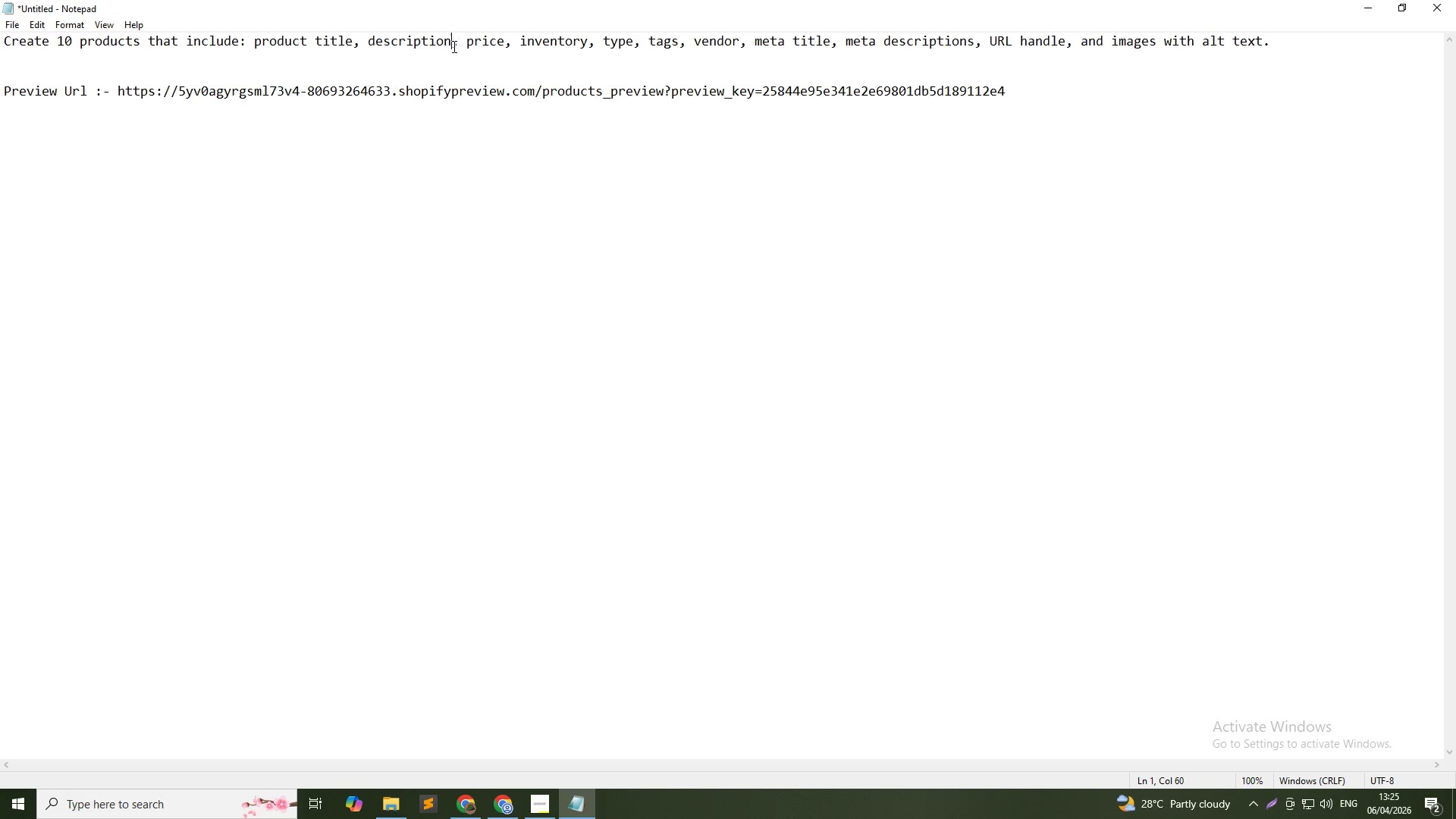 
left_click([453, 46])
 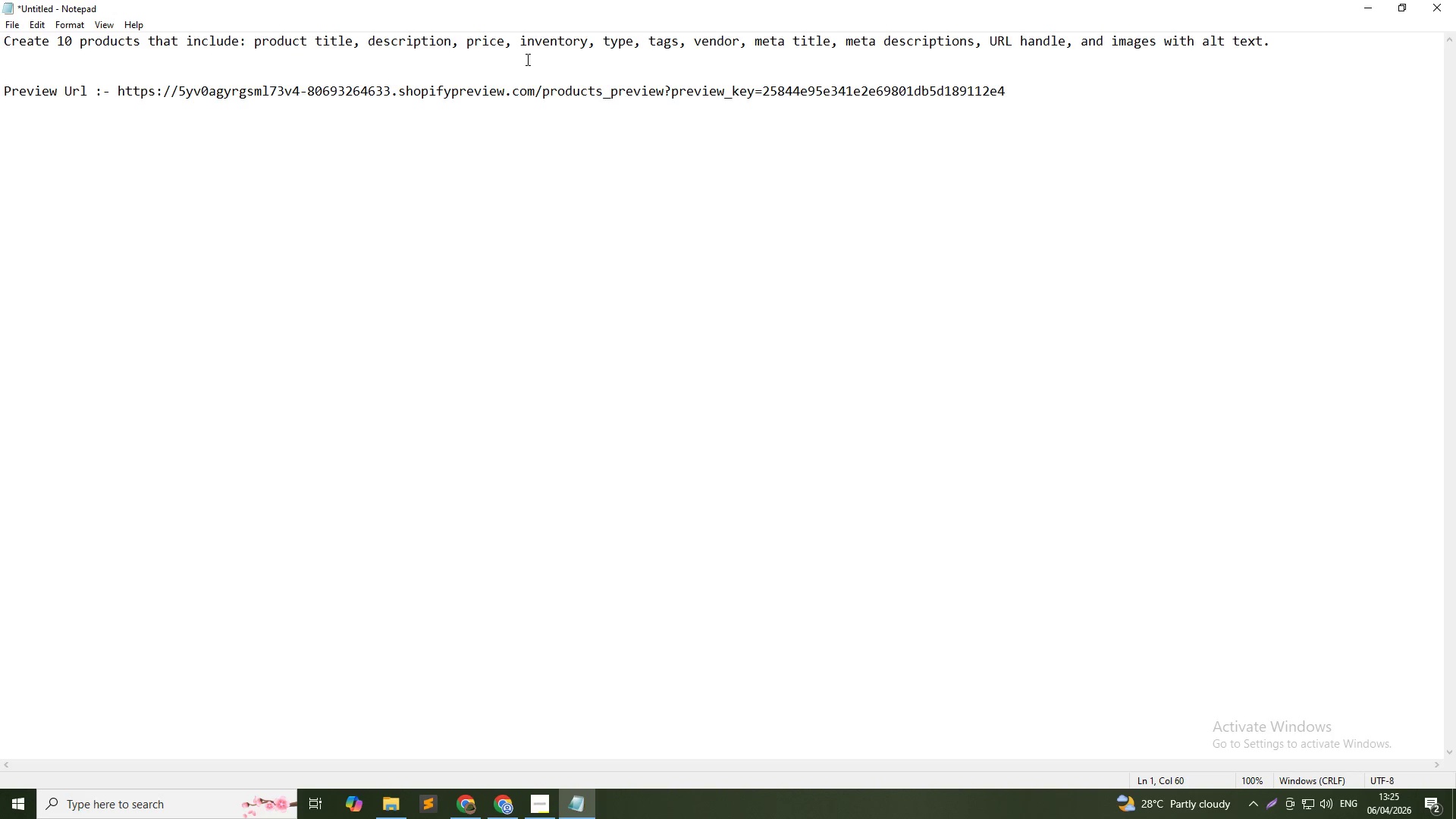 
key(S)
 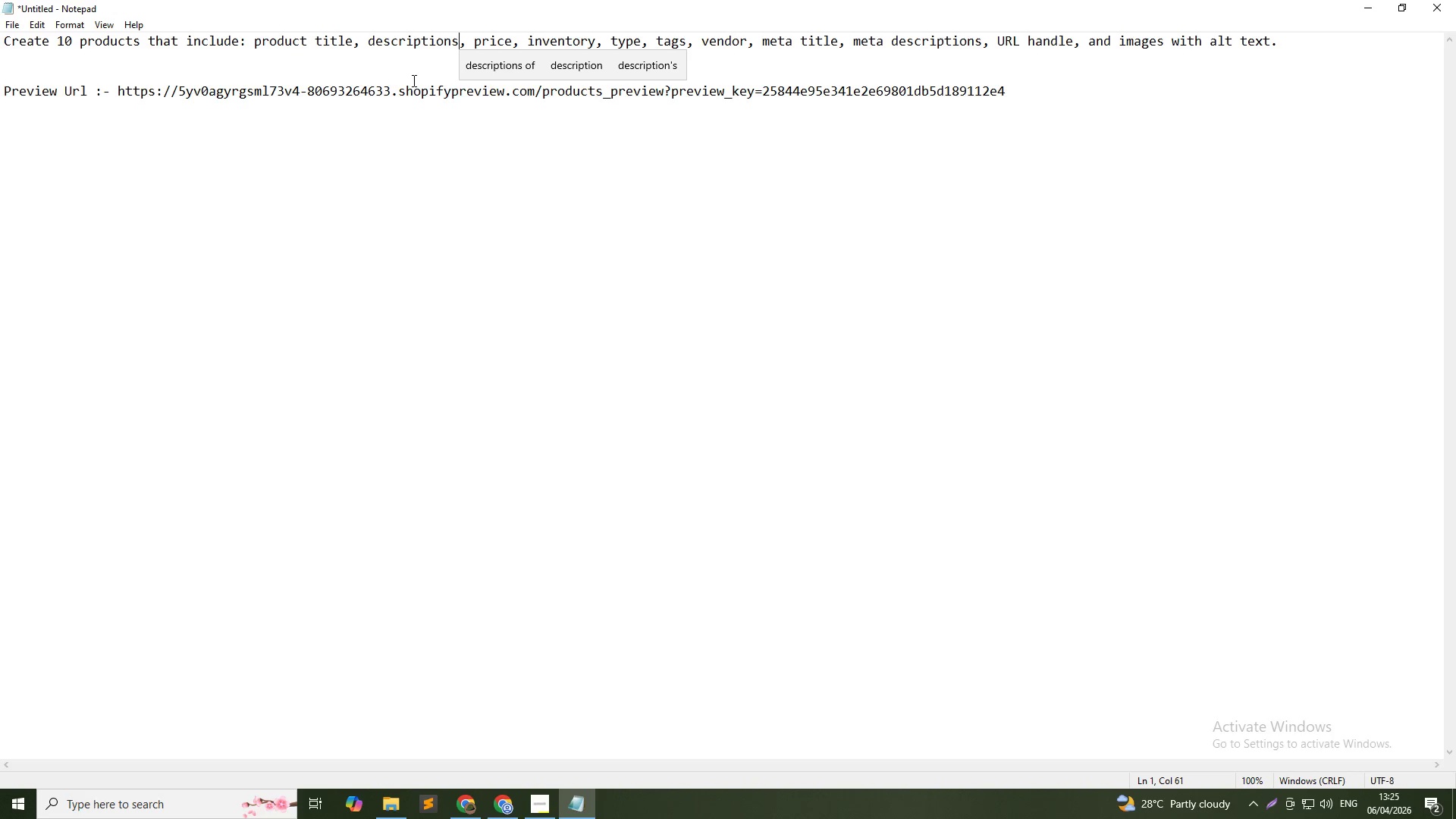 
left_click([428, 77])
 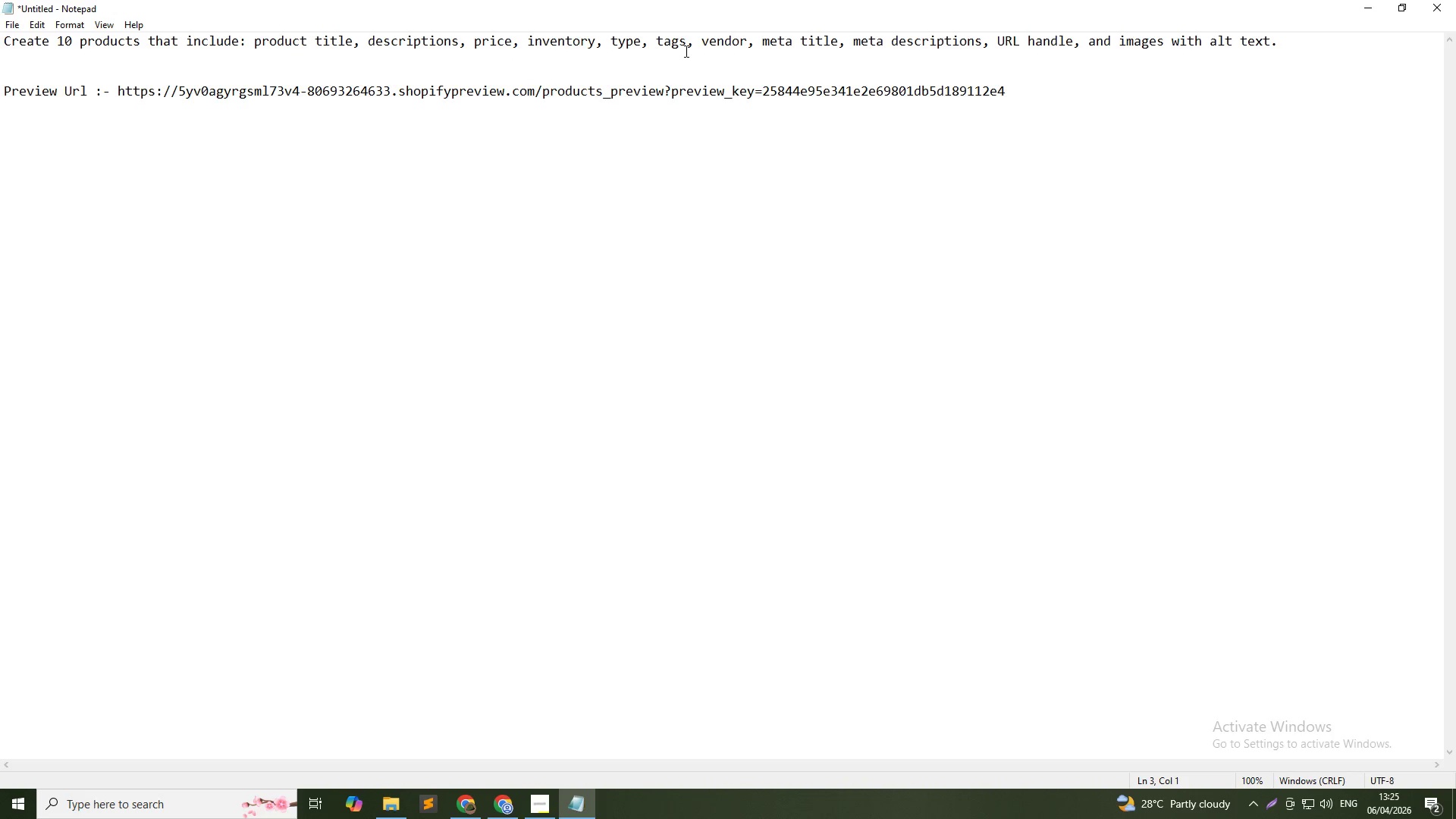 
left_click([686, 42])
 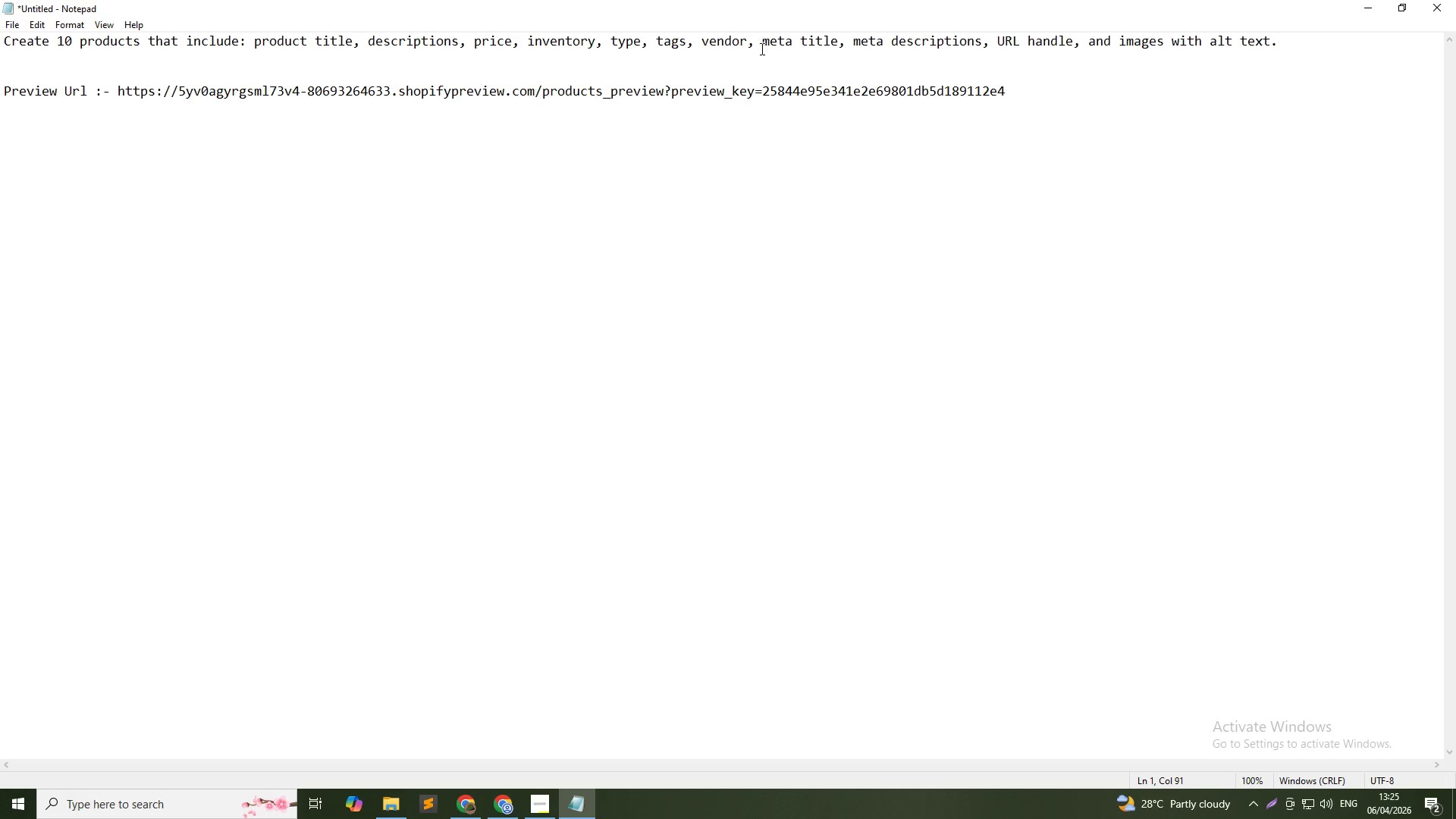 
left_click([757, 57])
 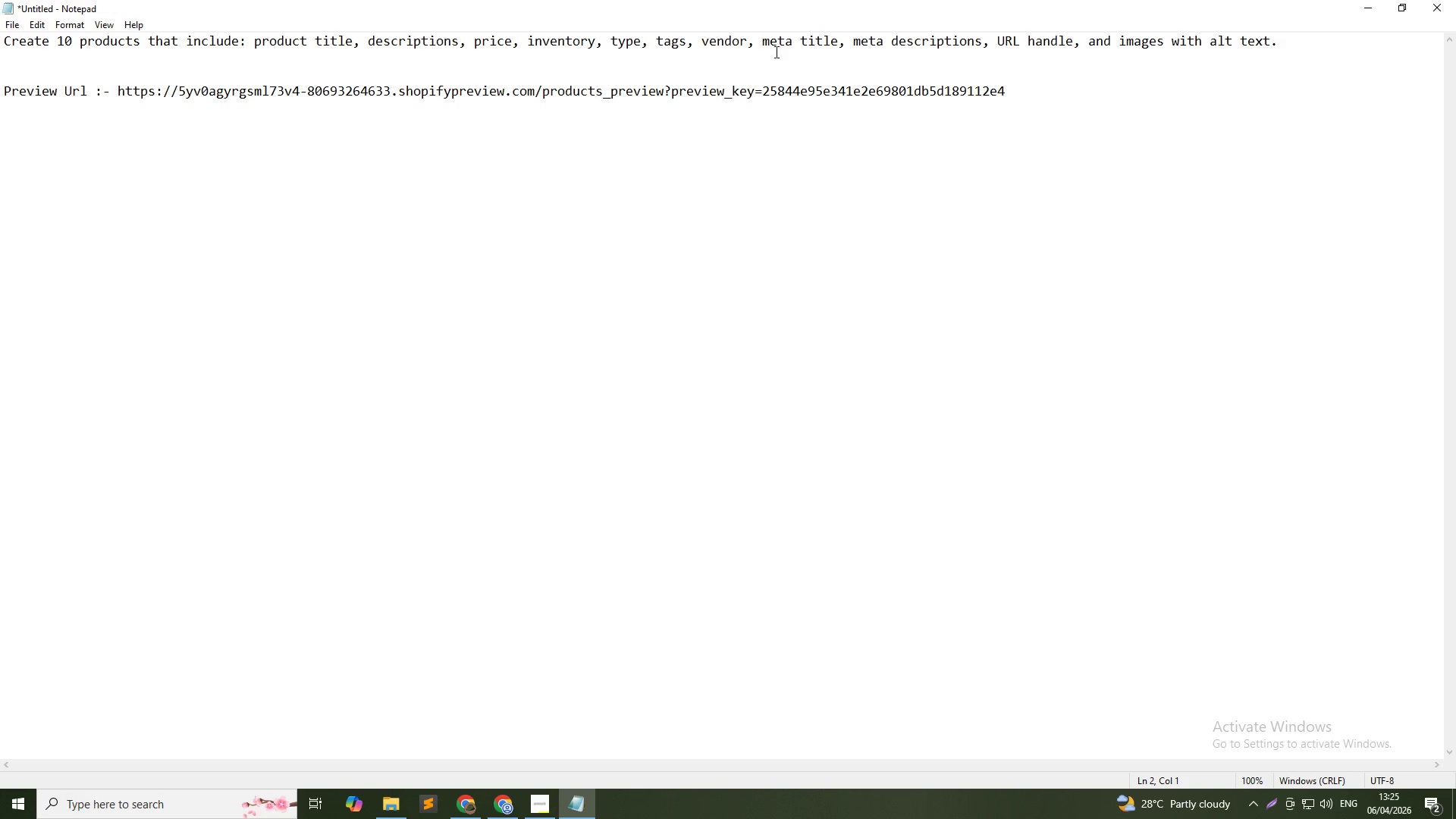 
left_click([764, 36])
 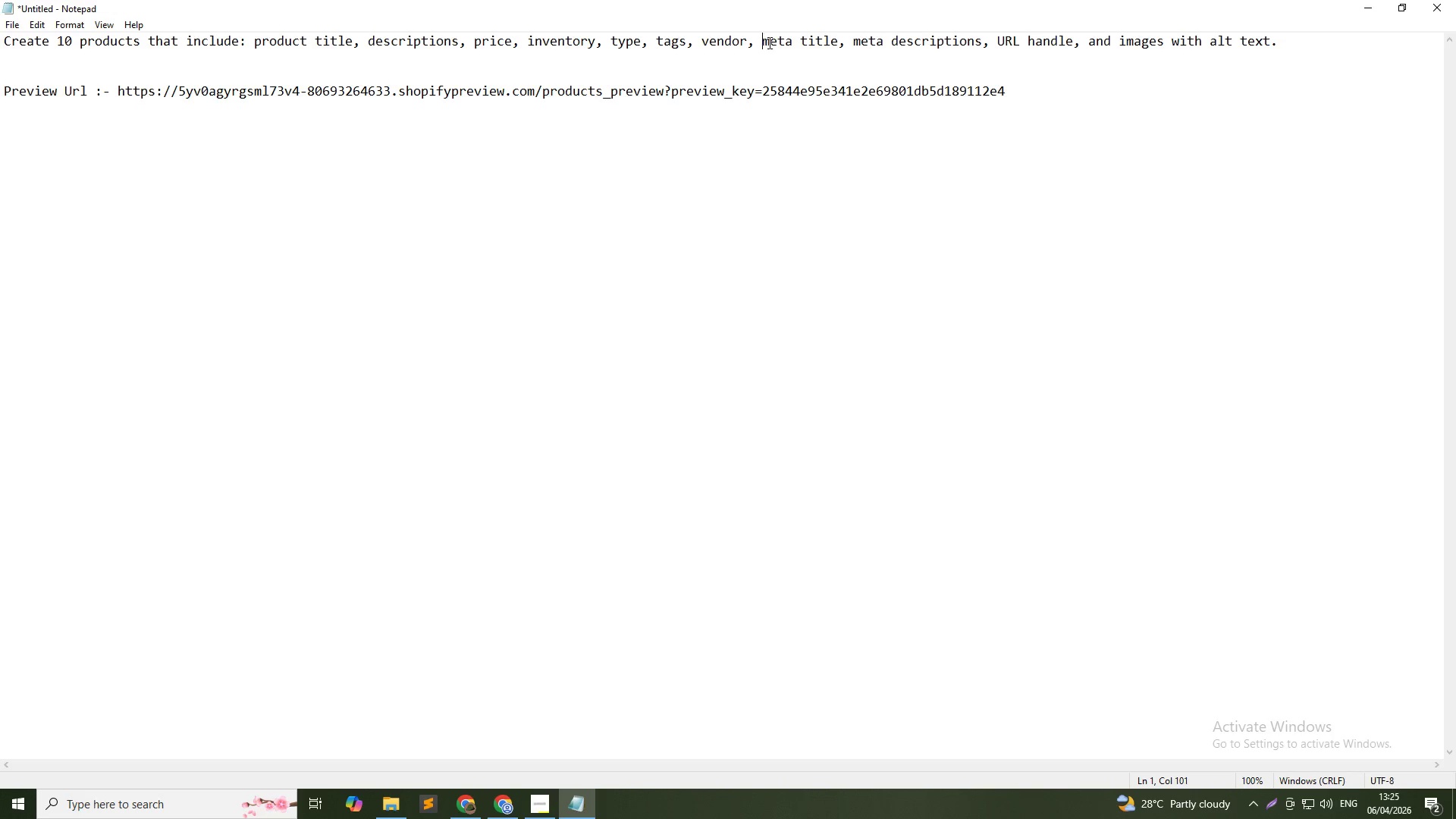 
left_click_drag(start_coordinate=[765, 42], to_coordinate=[844, 43])
 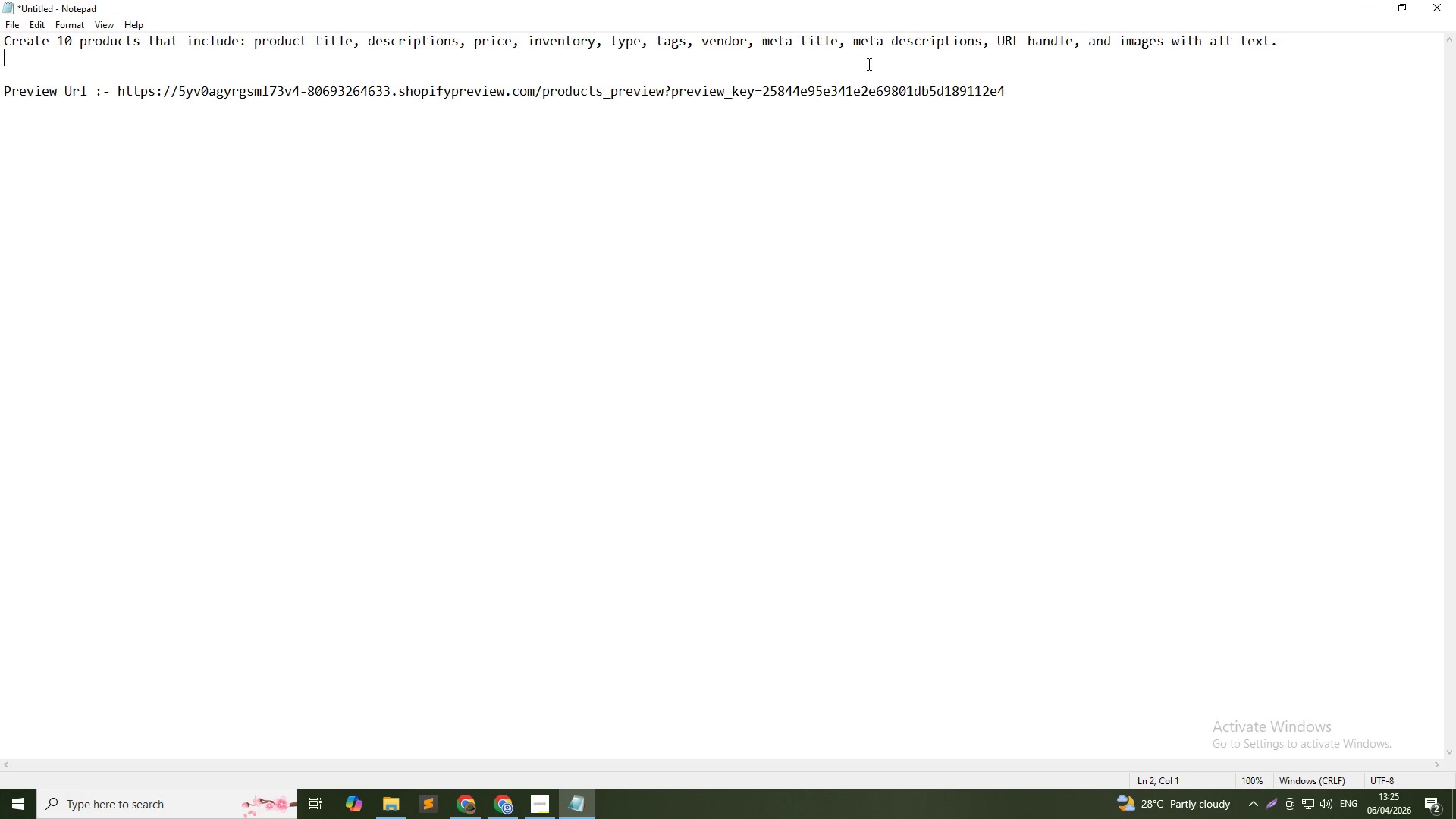 
left_click([868, 64])
 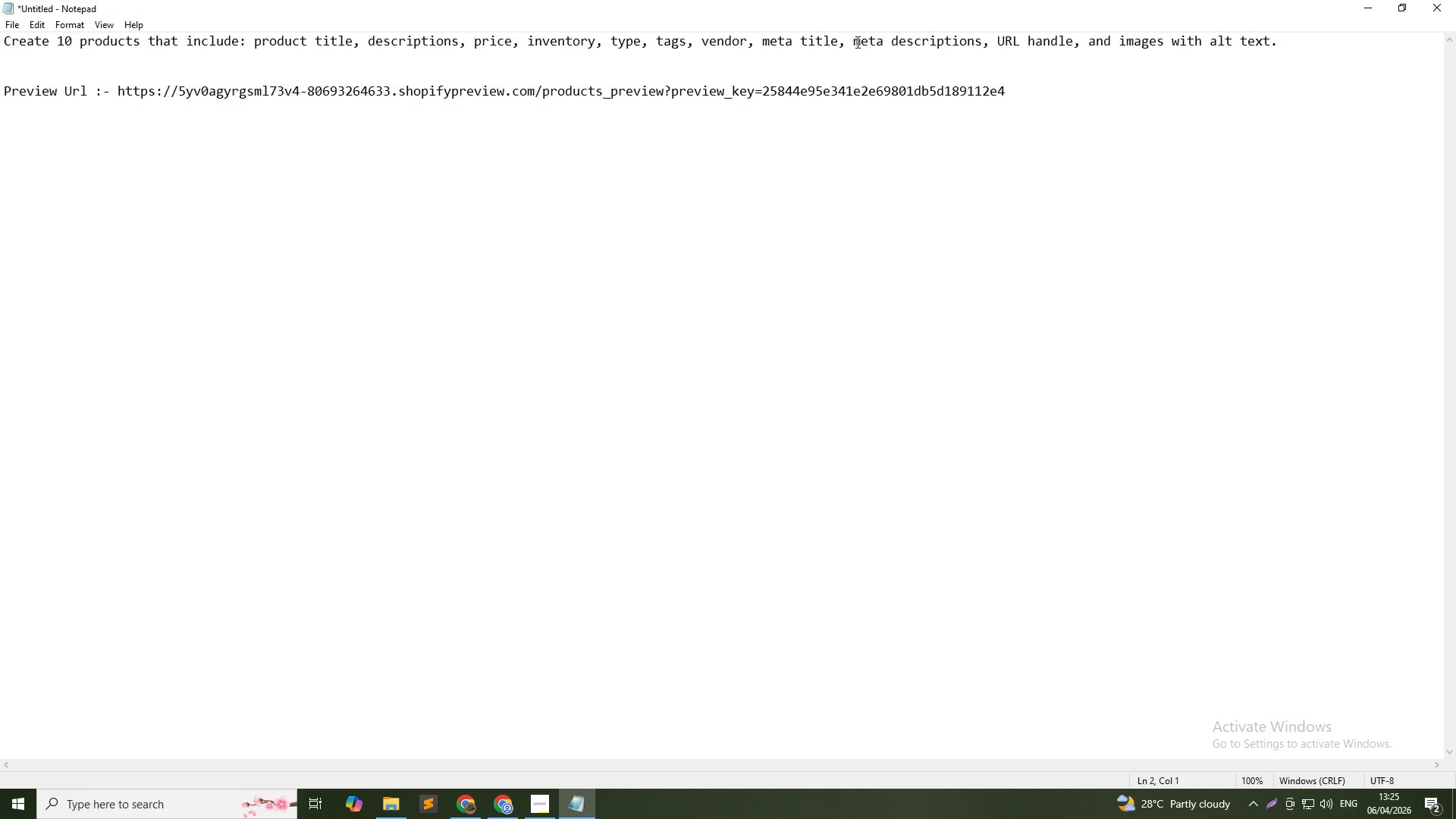 
left_click_drag(start_coordinate=[852, 40], to_coordinate=[984, 45])
 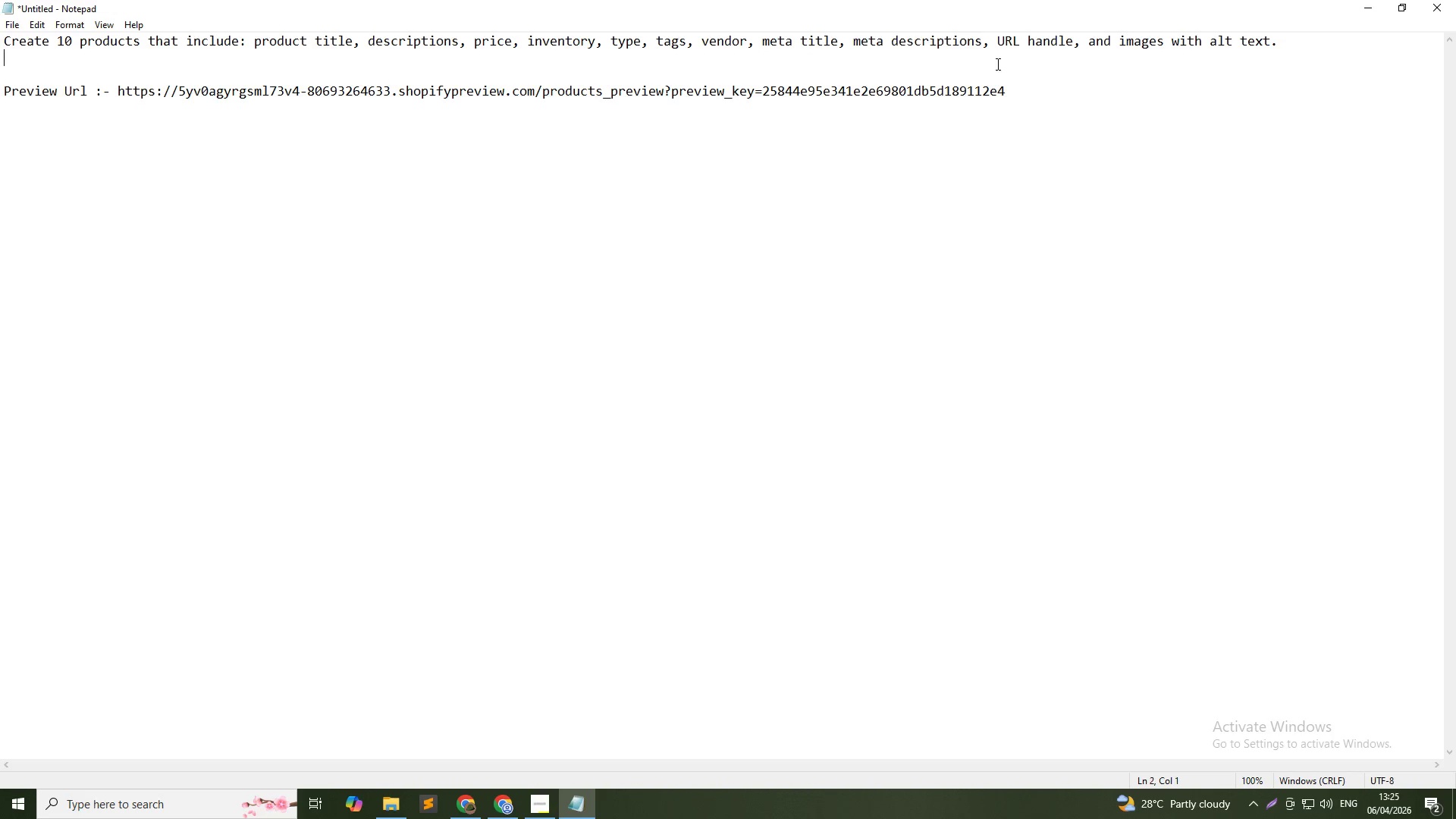 
left_click([996, 64])
 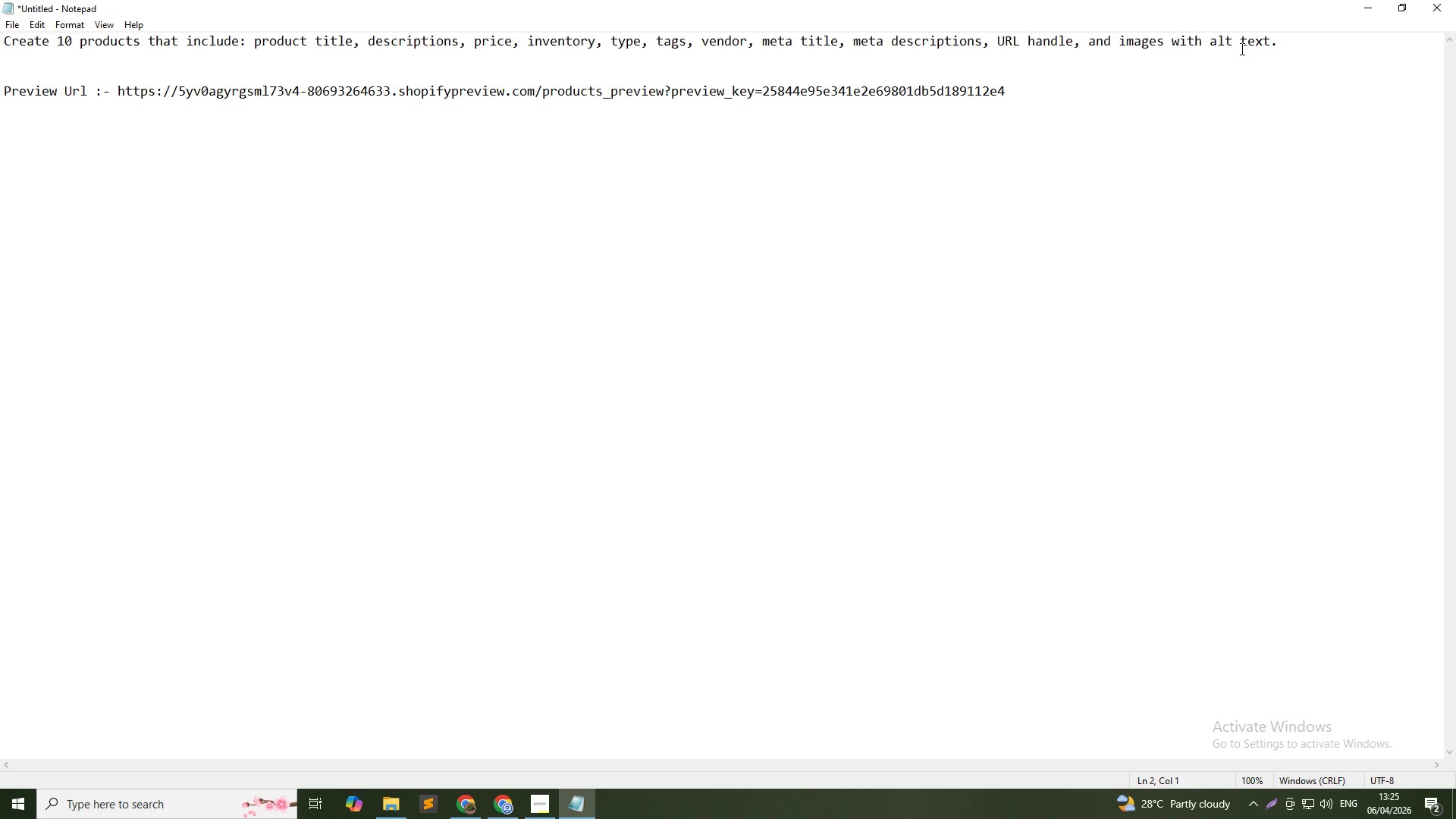 
wait(8.03)
 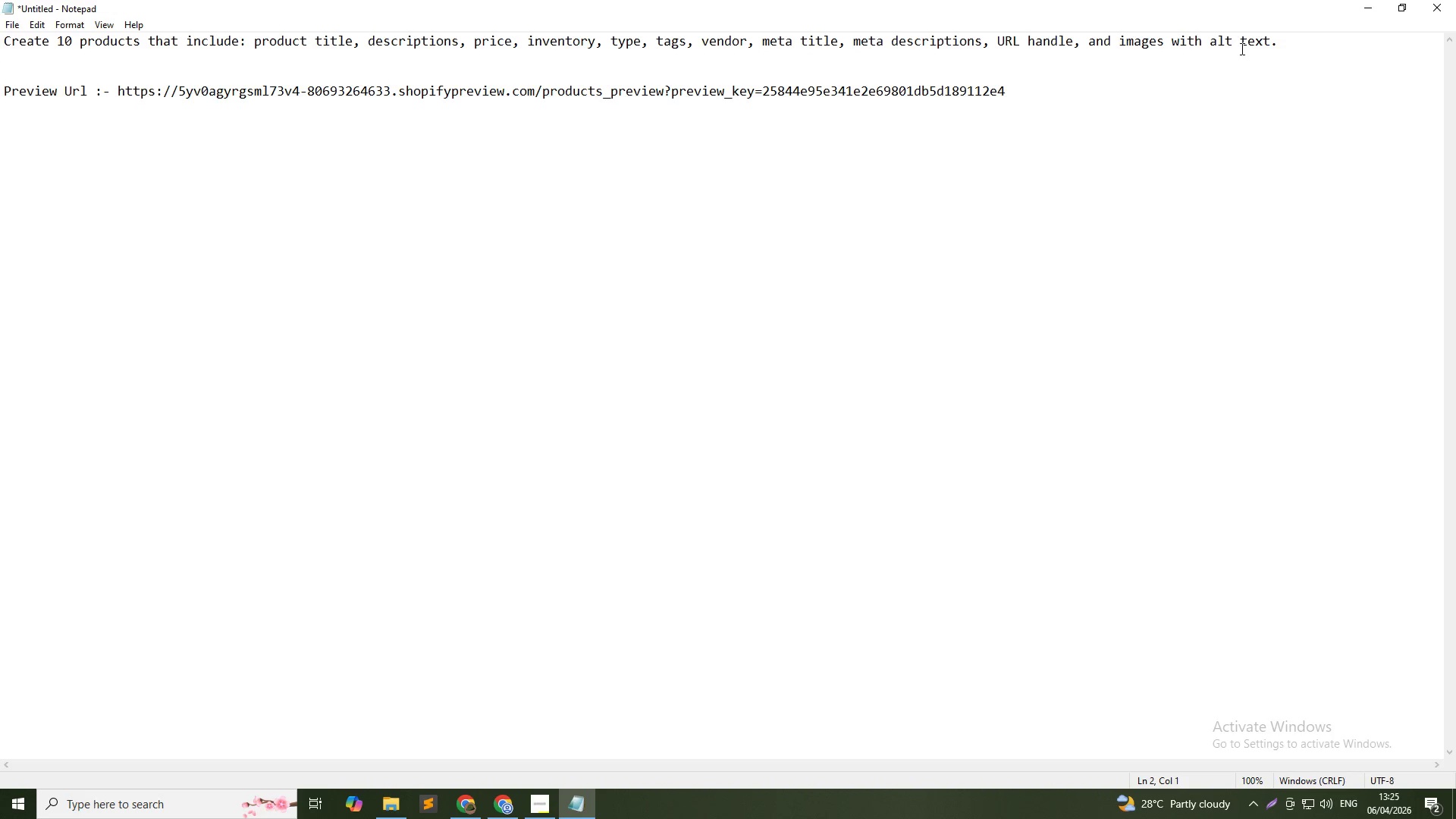 
left_click([507, 42])
 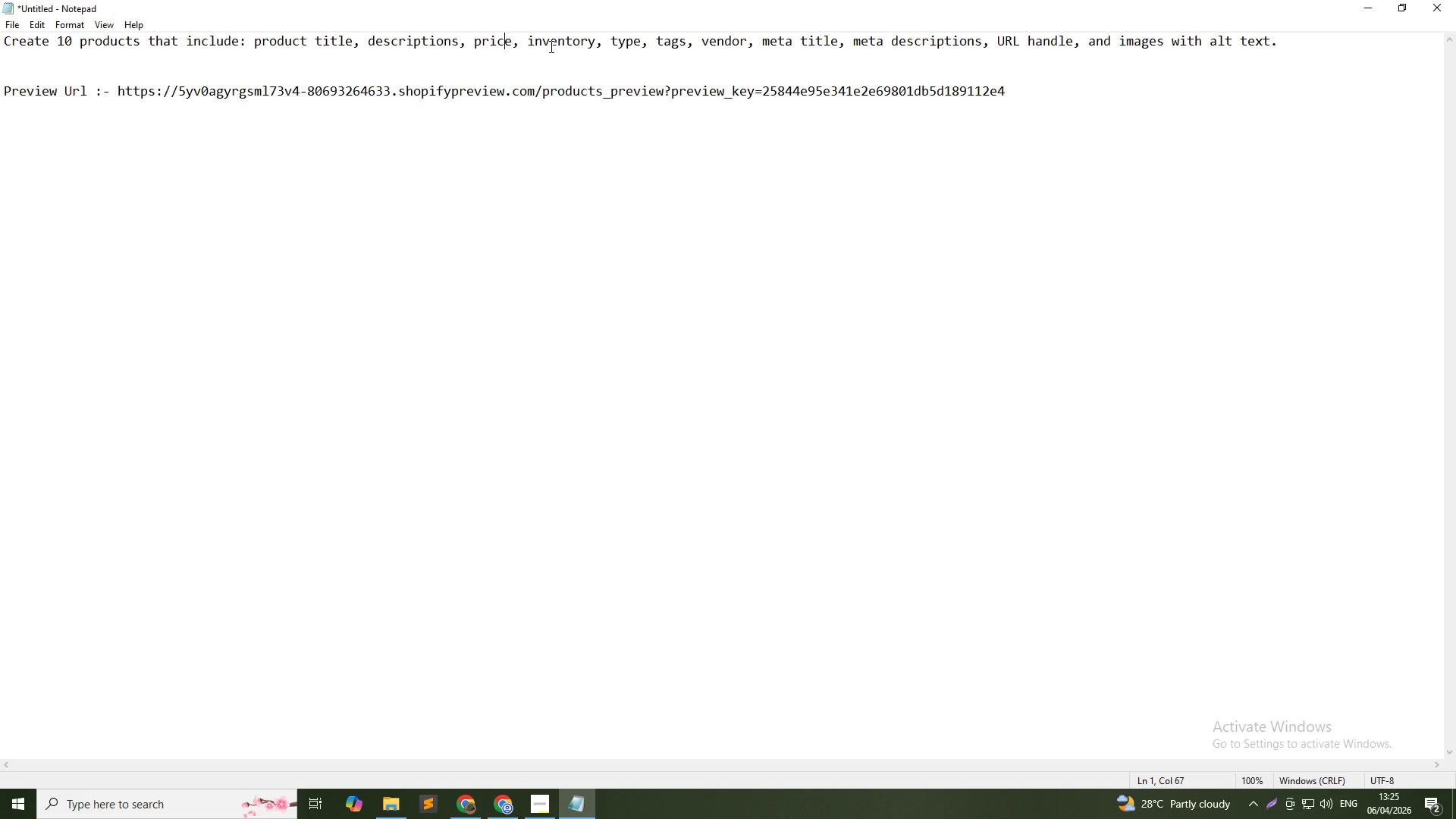 
left_click([551, 46])
 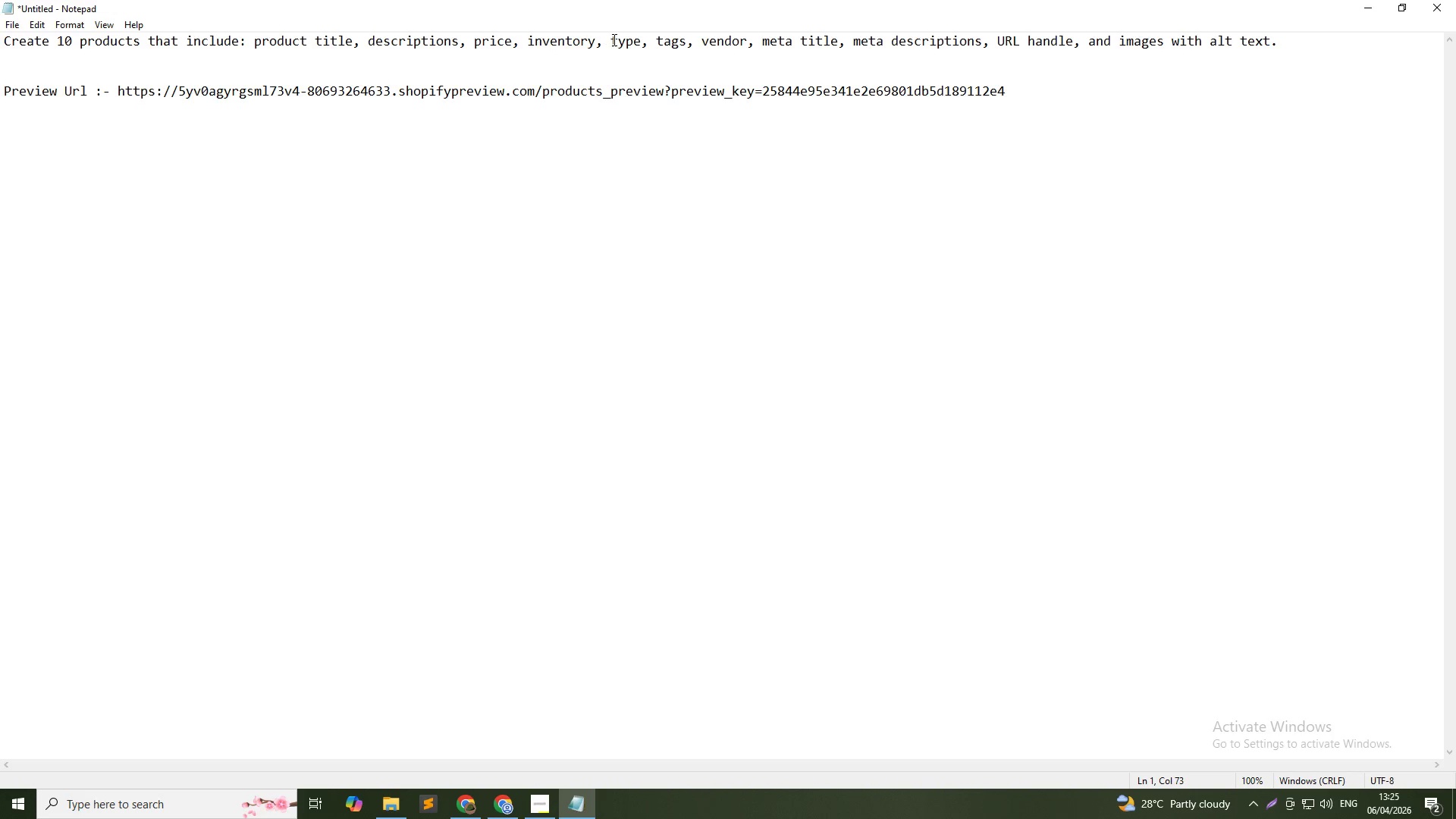 
left_click([619, 39])
 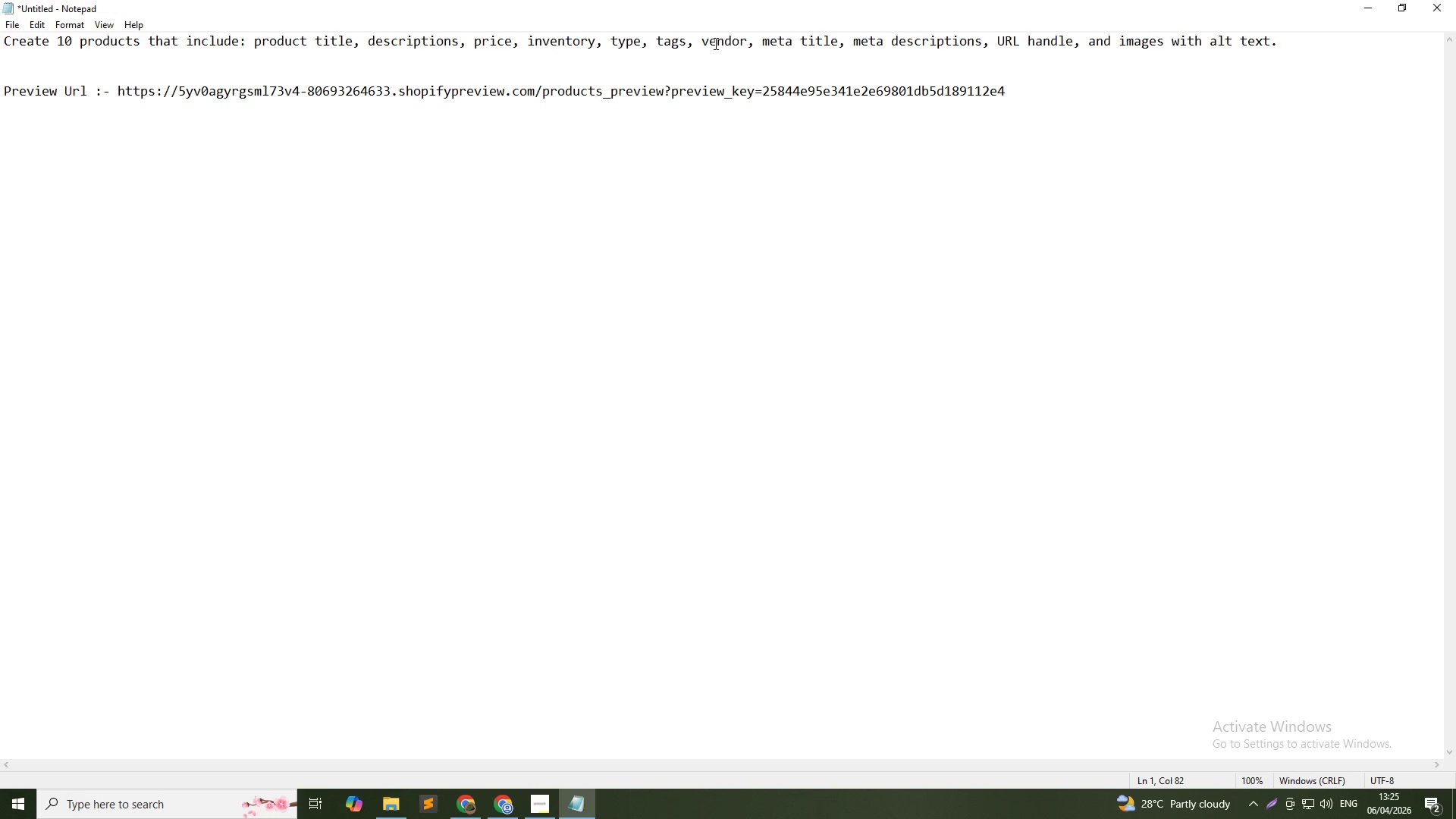 
left_click([799, 43])
 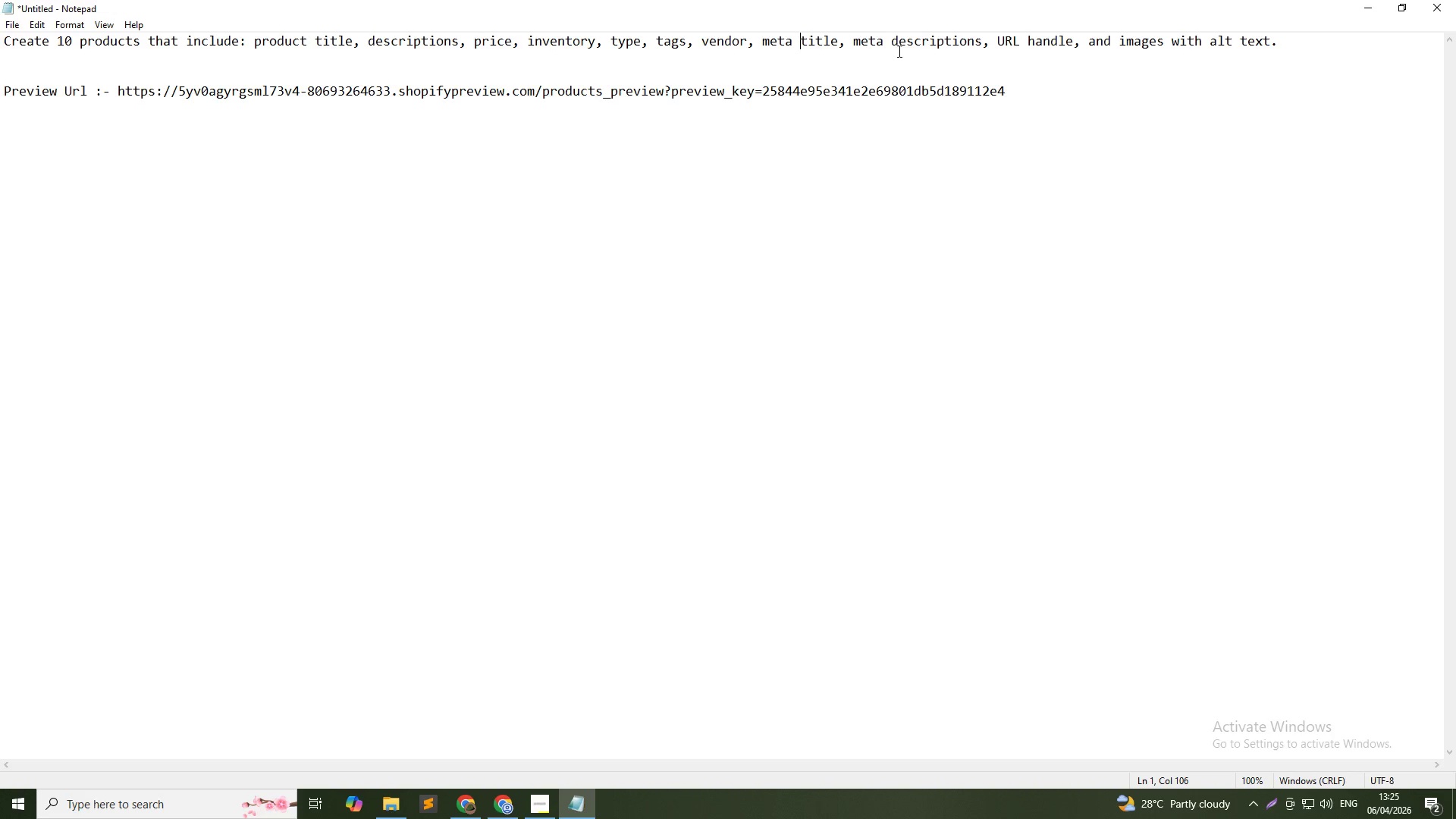 
left_click([898, 51])
 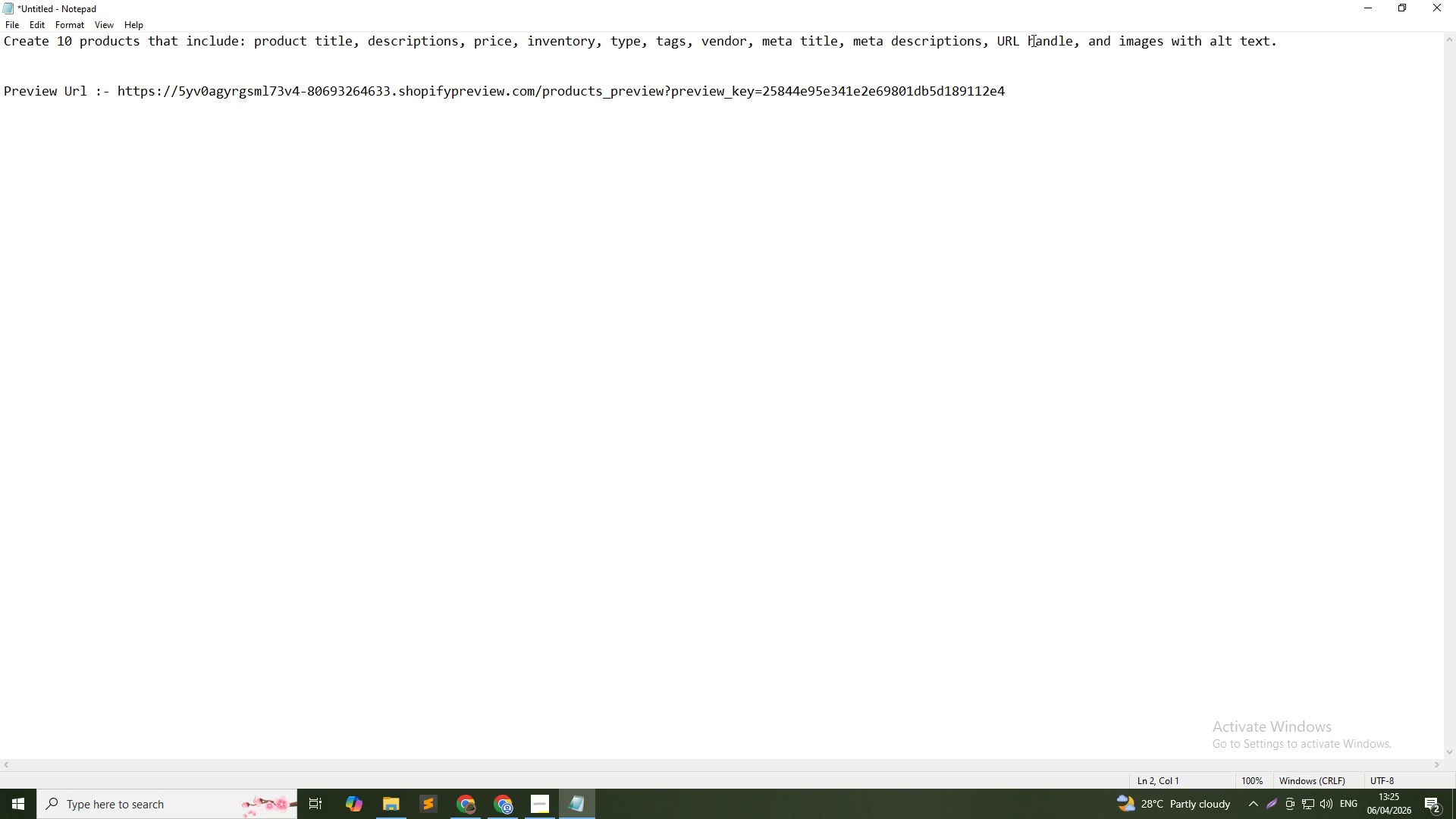 
left_click([1034, 43])
 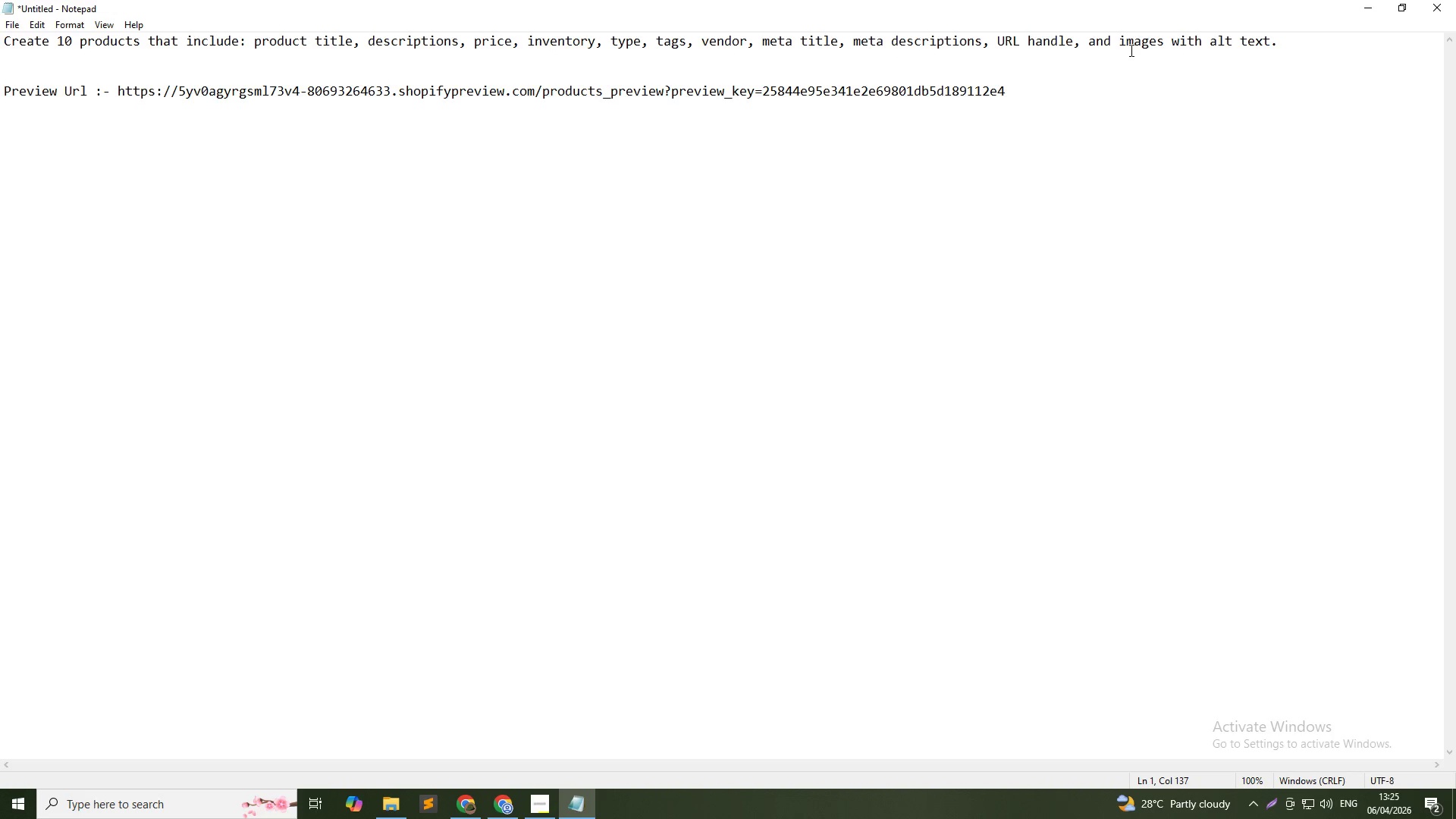 
left_click([1131, 49])
 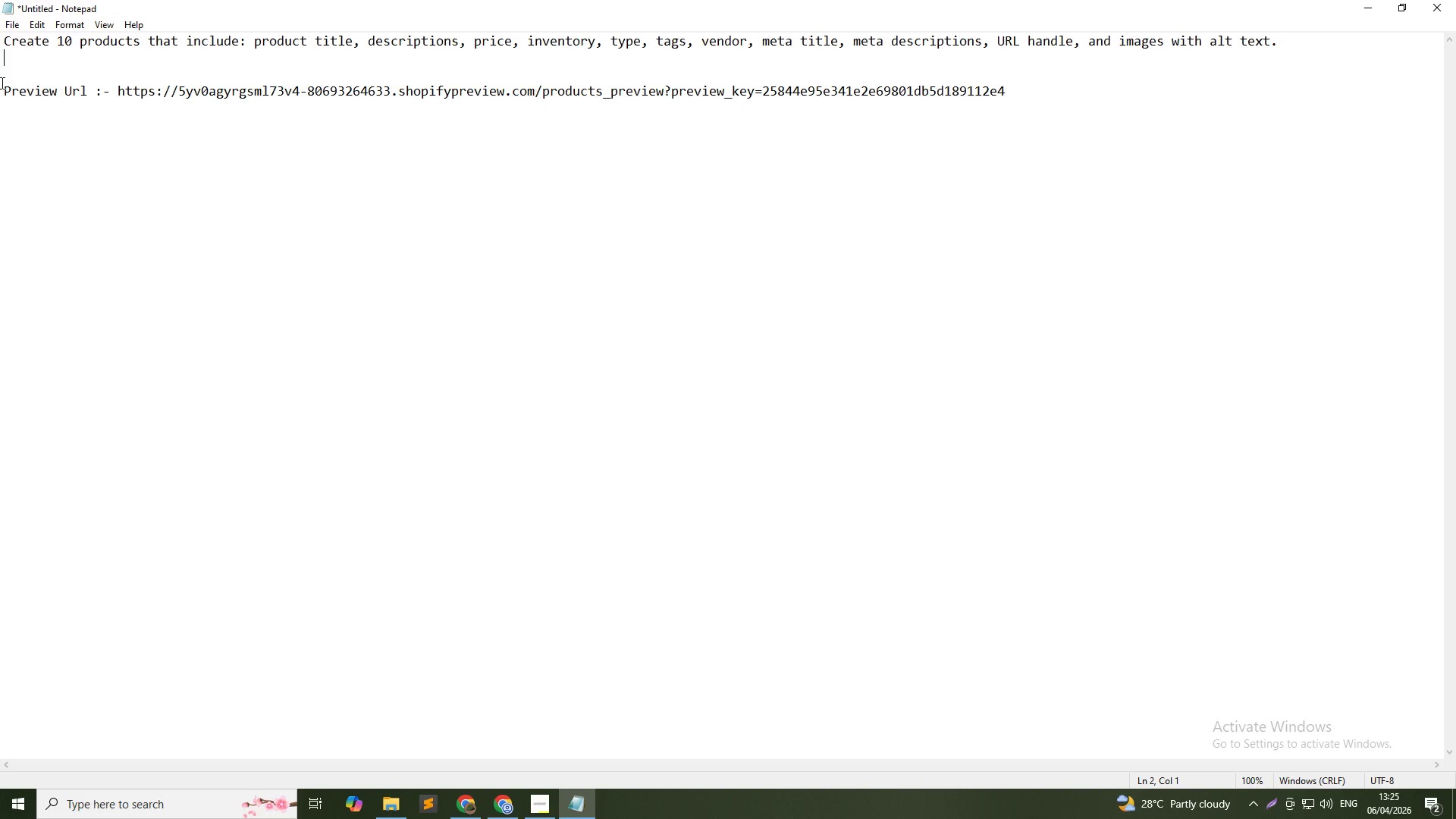 